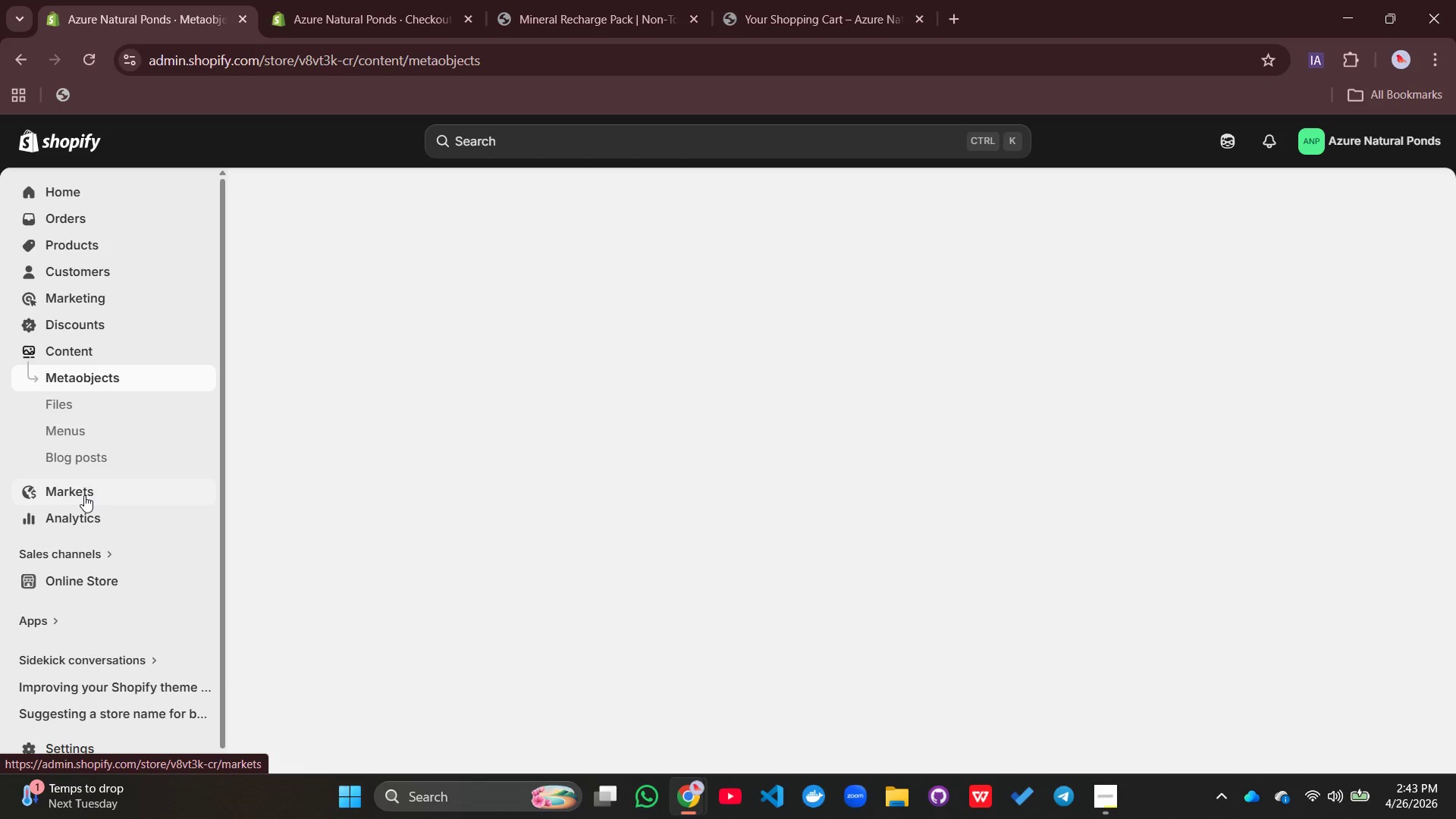 
mouse_move([108, 432])
 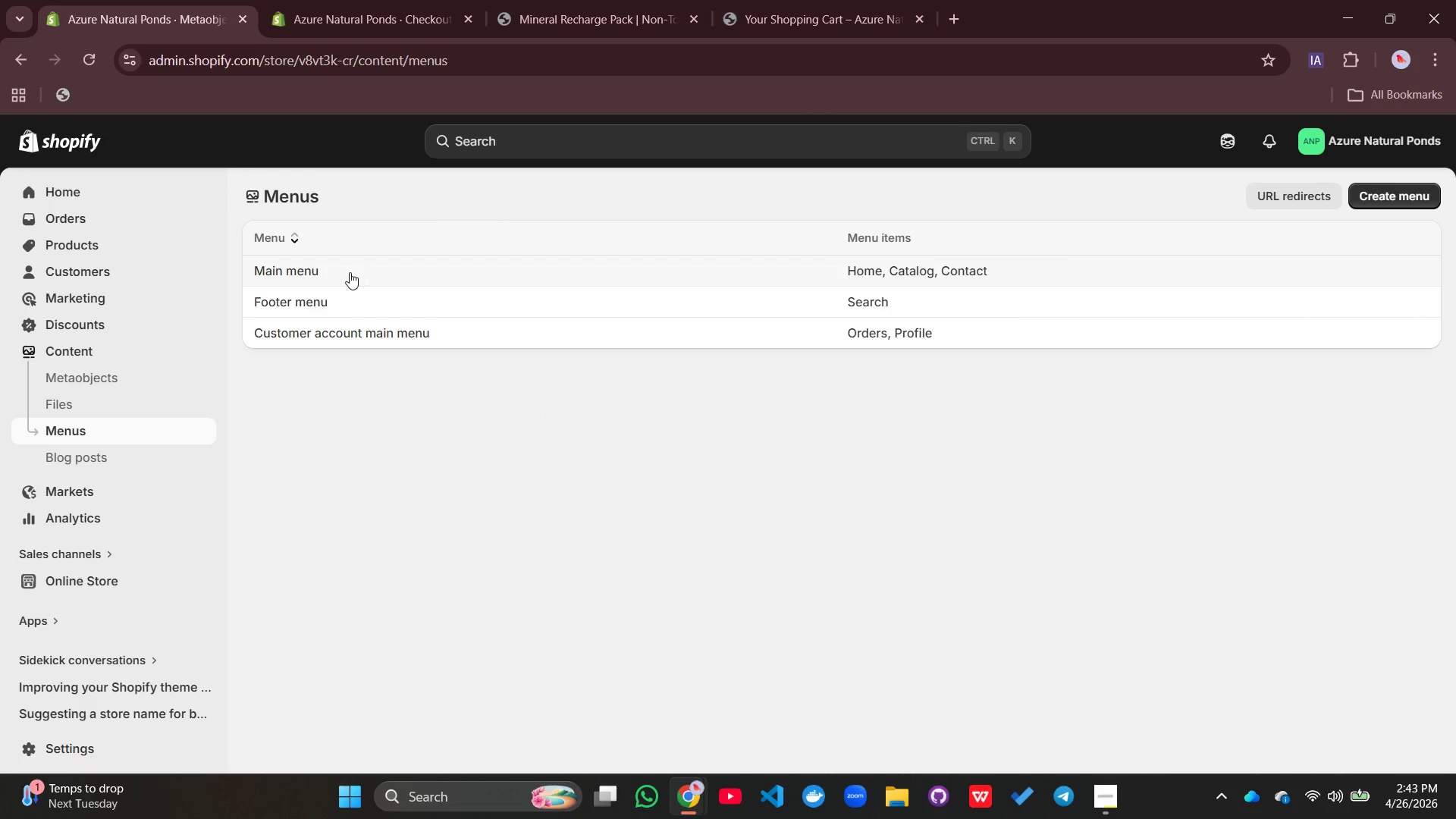 
left_click([348, 272])
 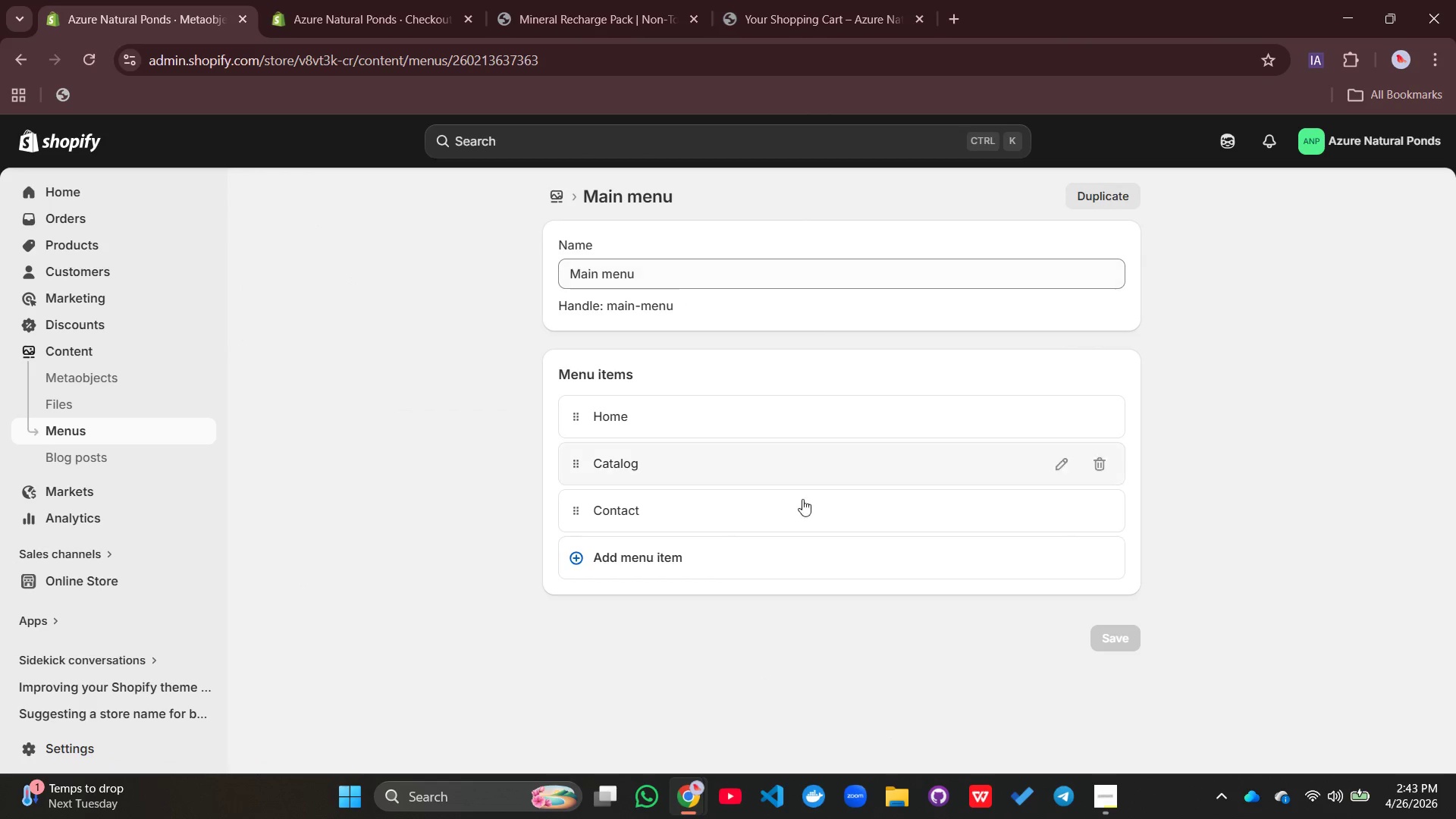 
left_click([635, 565])
 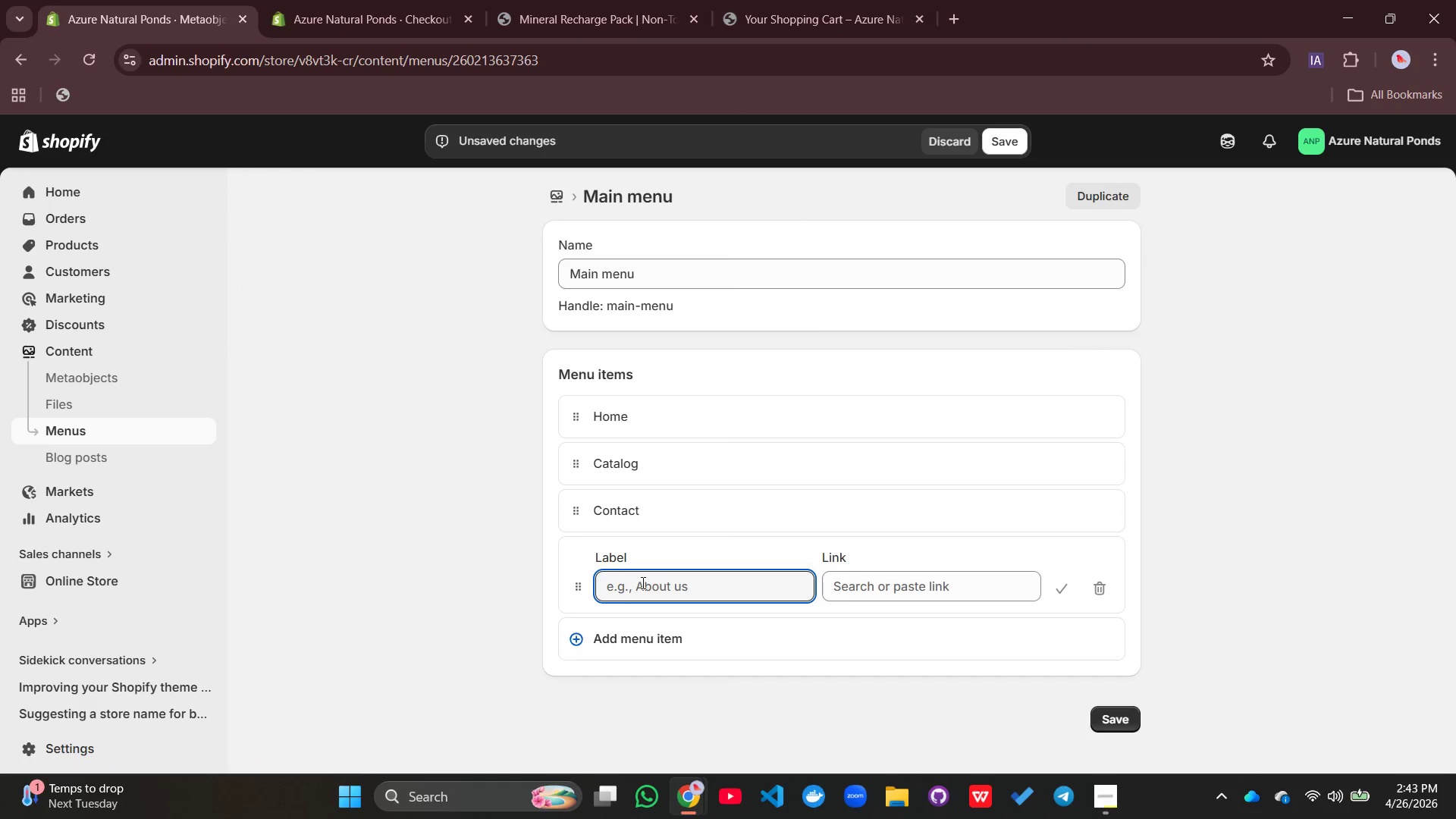 
key(Control+V)
 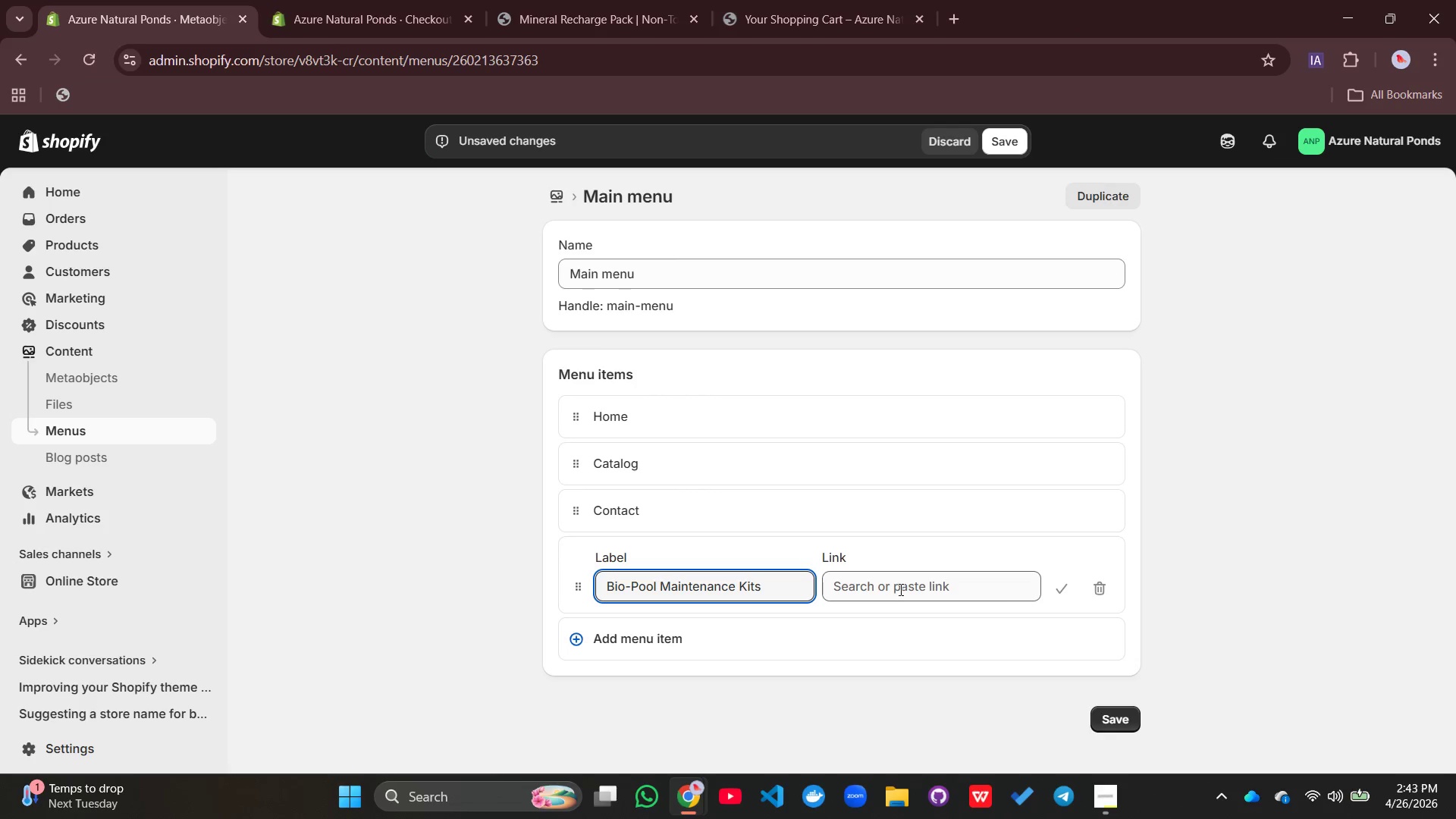 
left_click([899, 589])
 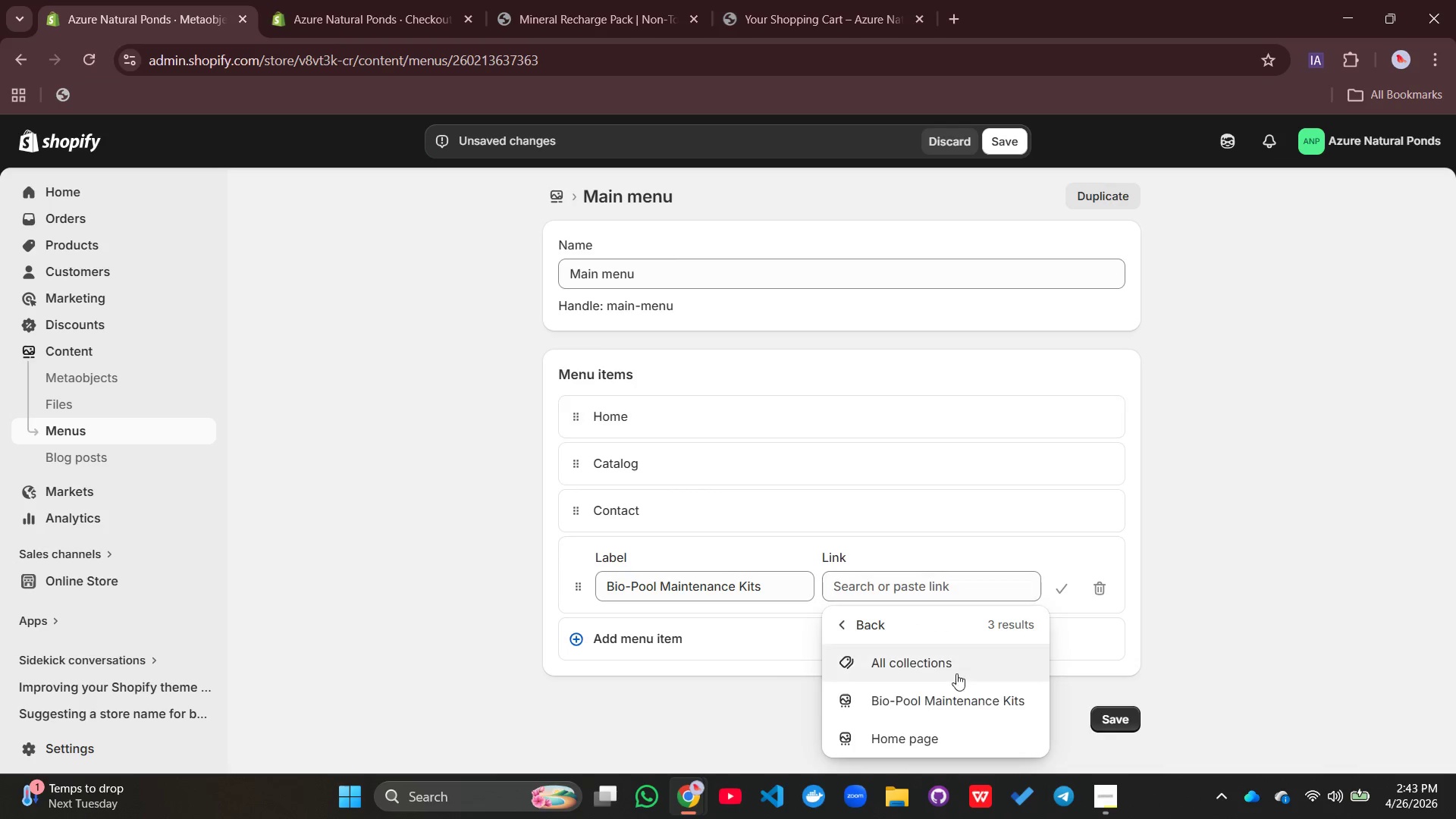 
left_click([976, 702])
 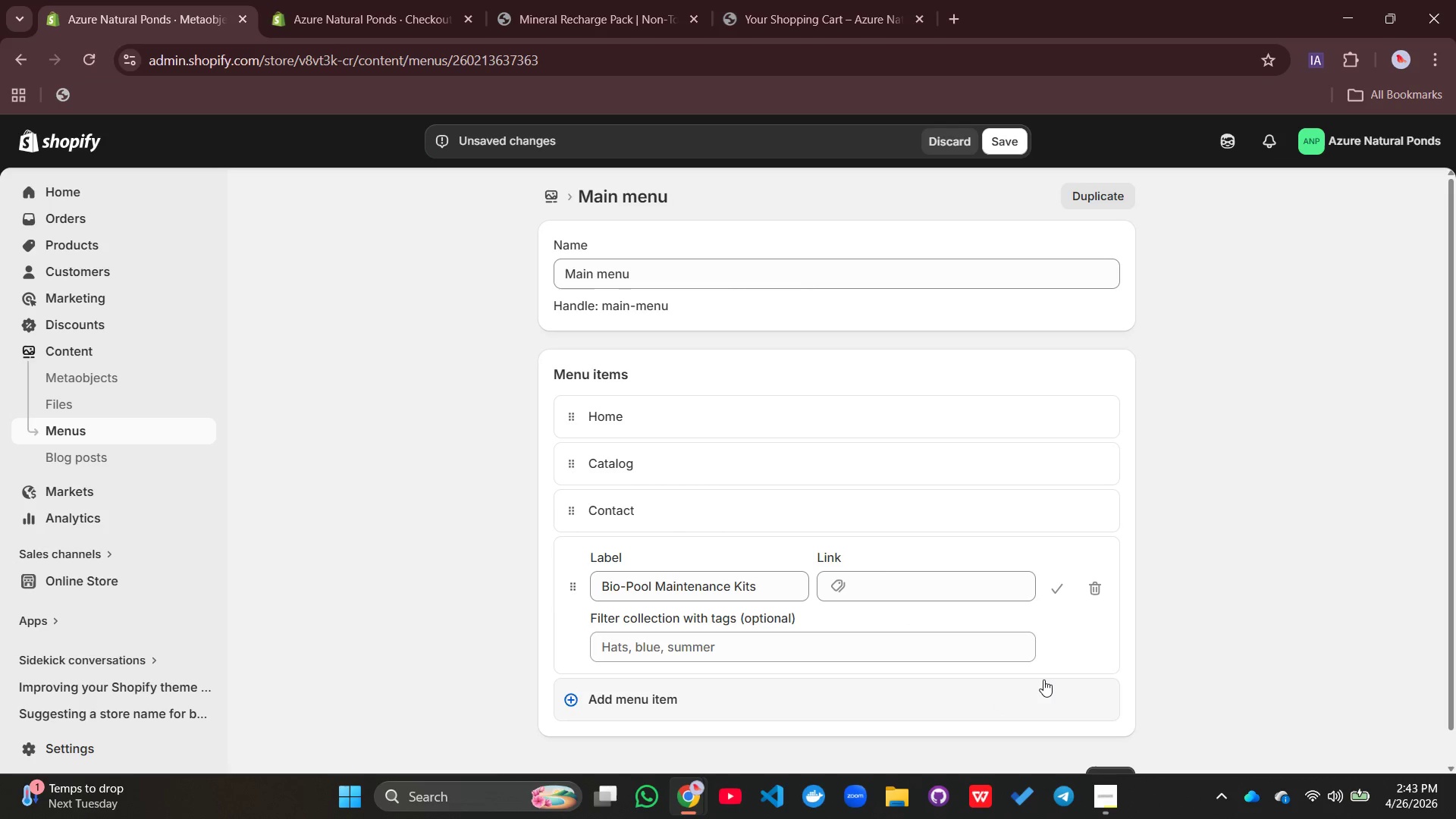 
scroll: coordinate [1043, 679], scroll_direction: down, amount: 2.0
 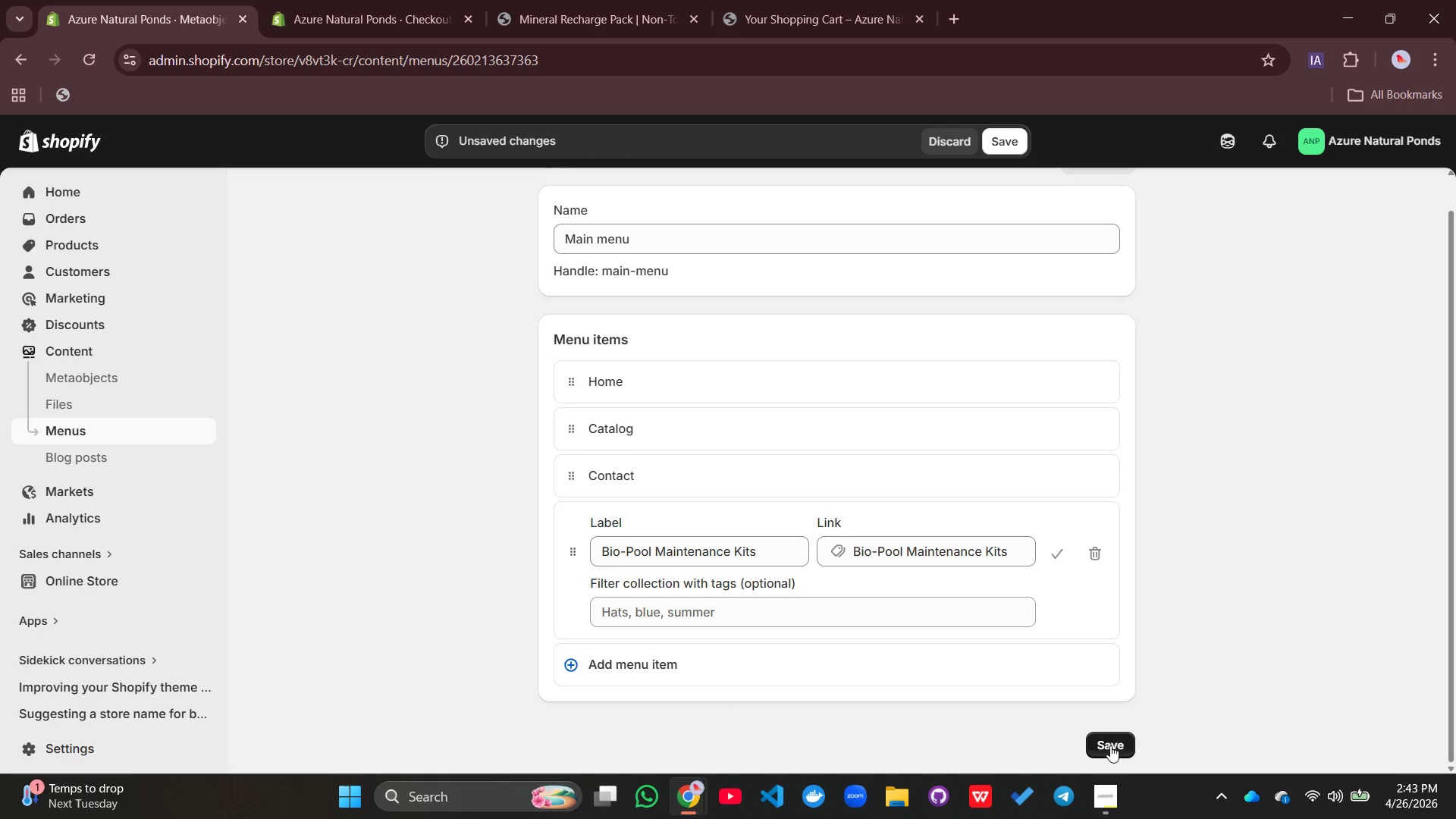 
left_click([1110, 745])
 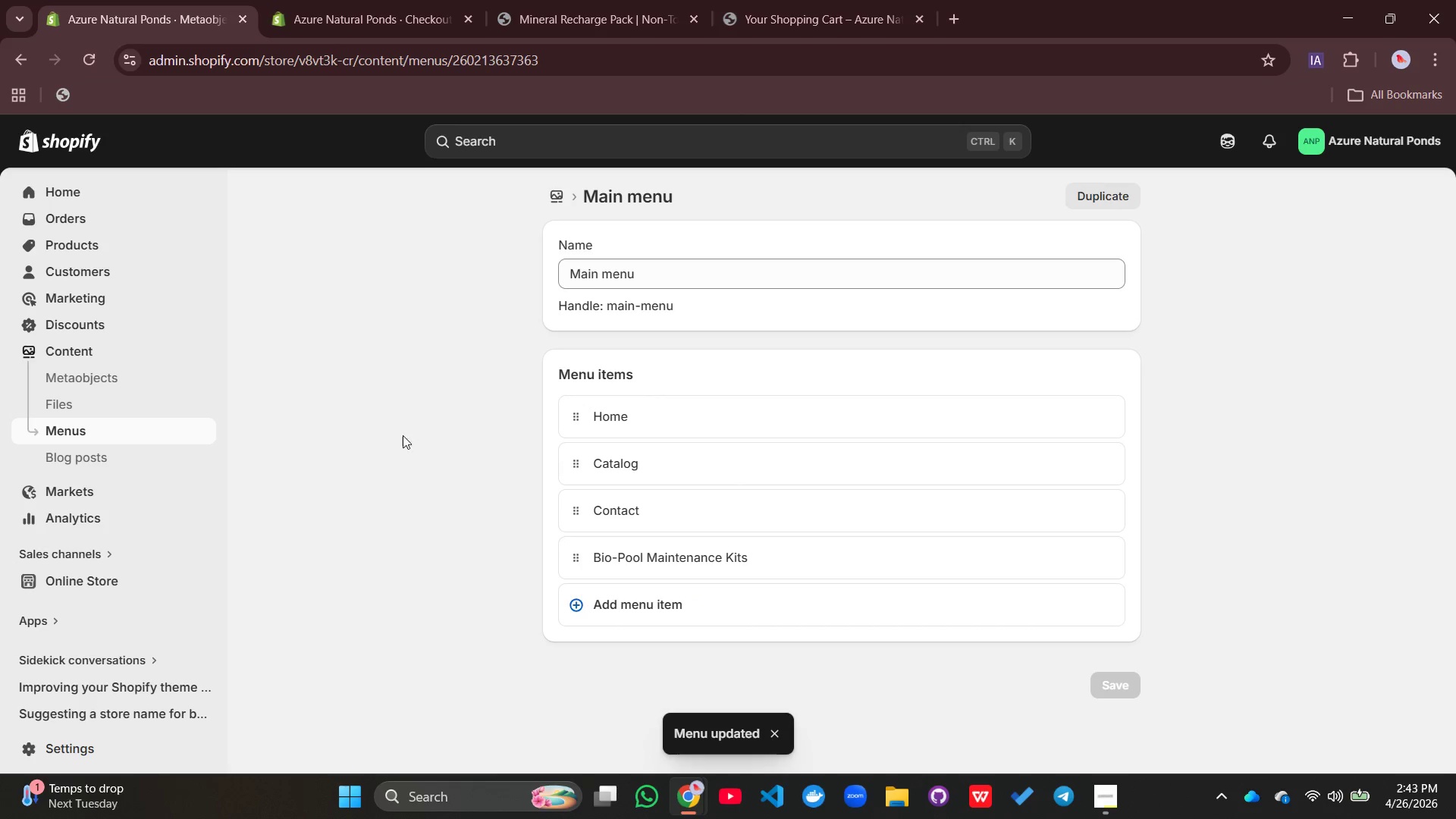 
scroll: coordinate [111, 425], scroll_direction: up, amount: 6.0
 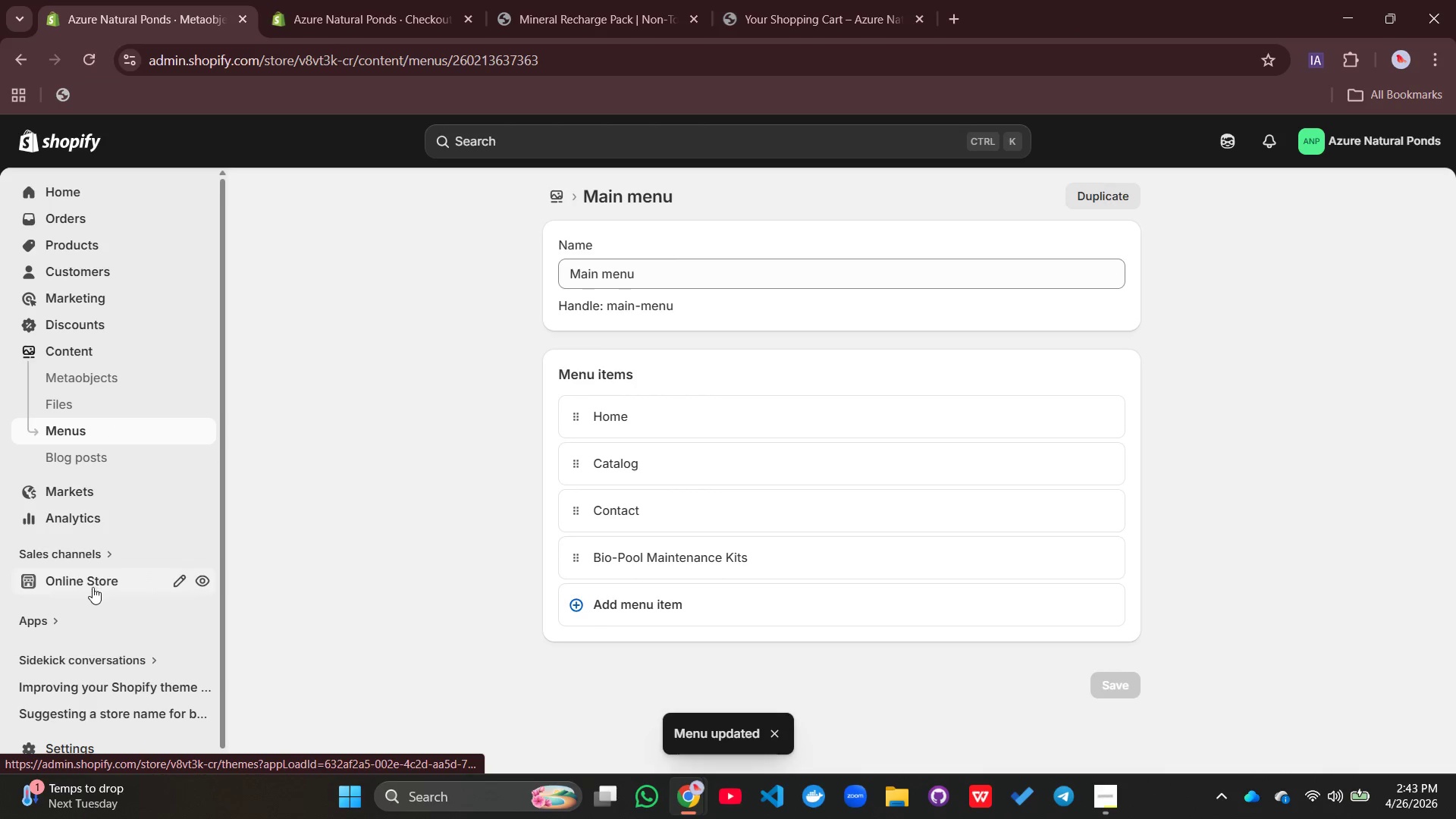 
left_click([87, 581])
 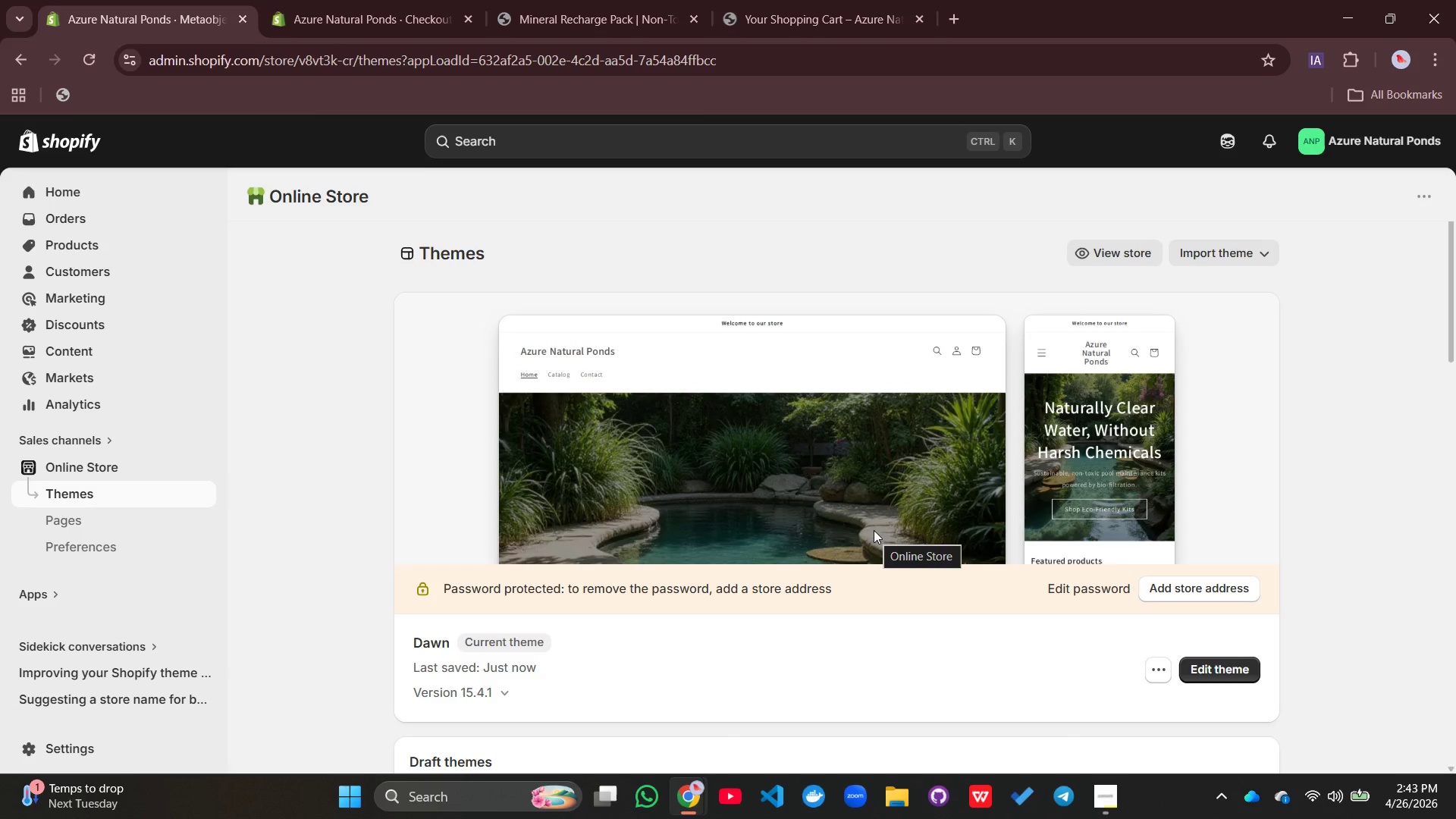 
wait(15.41)
 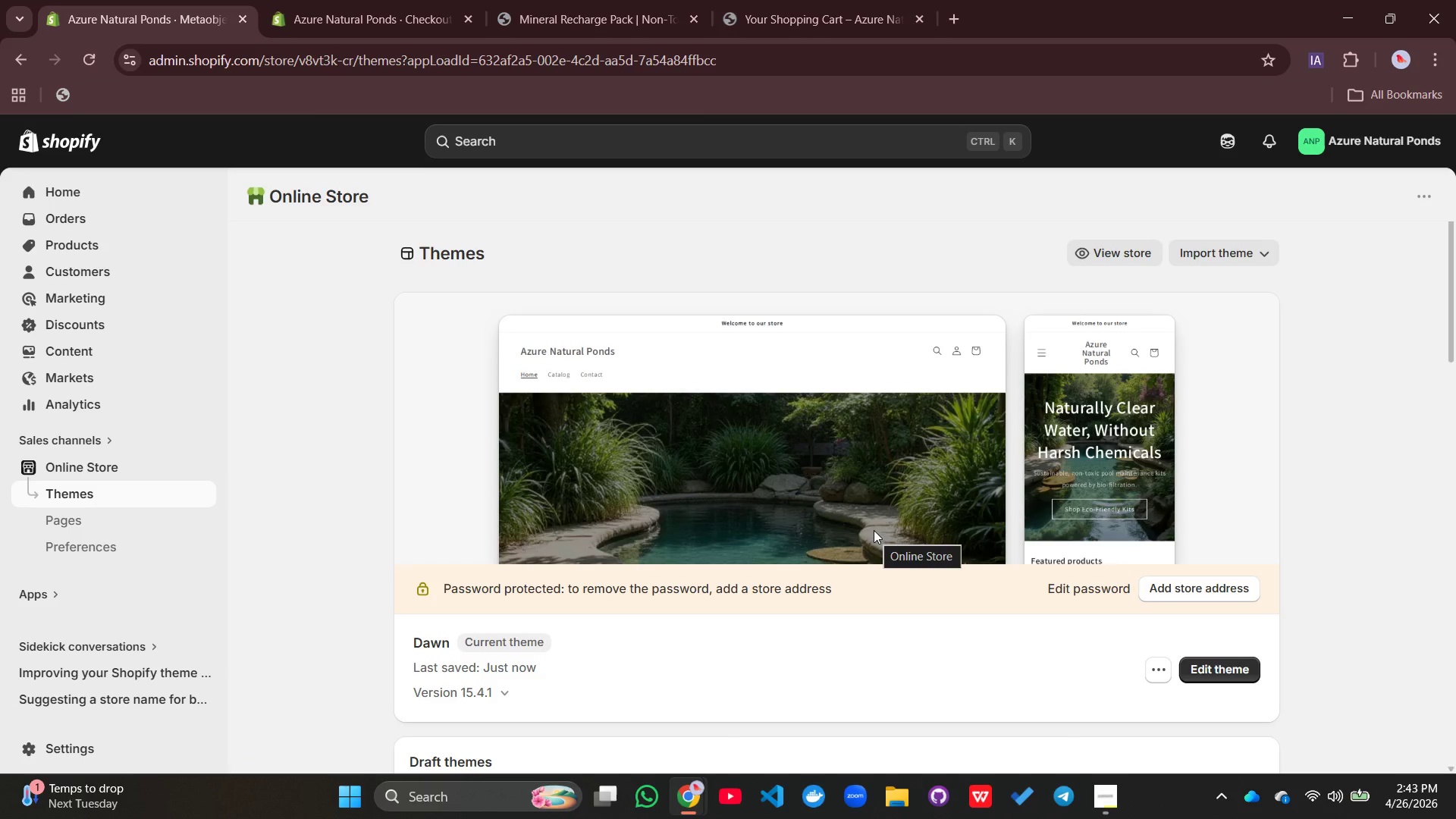 
scroll: coordinate [845, 495], scroll_direction: down, amount: 3.0
 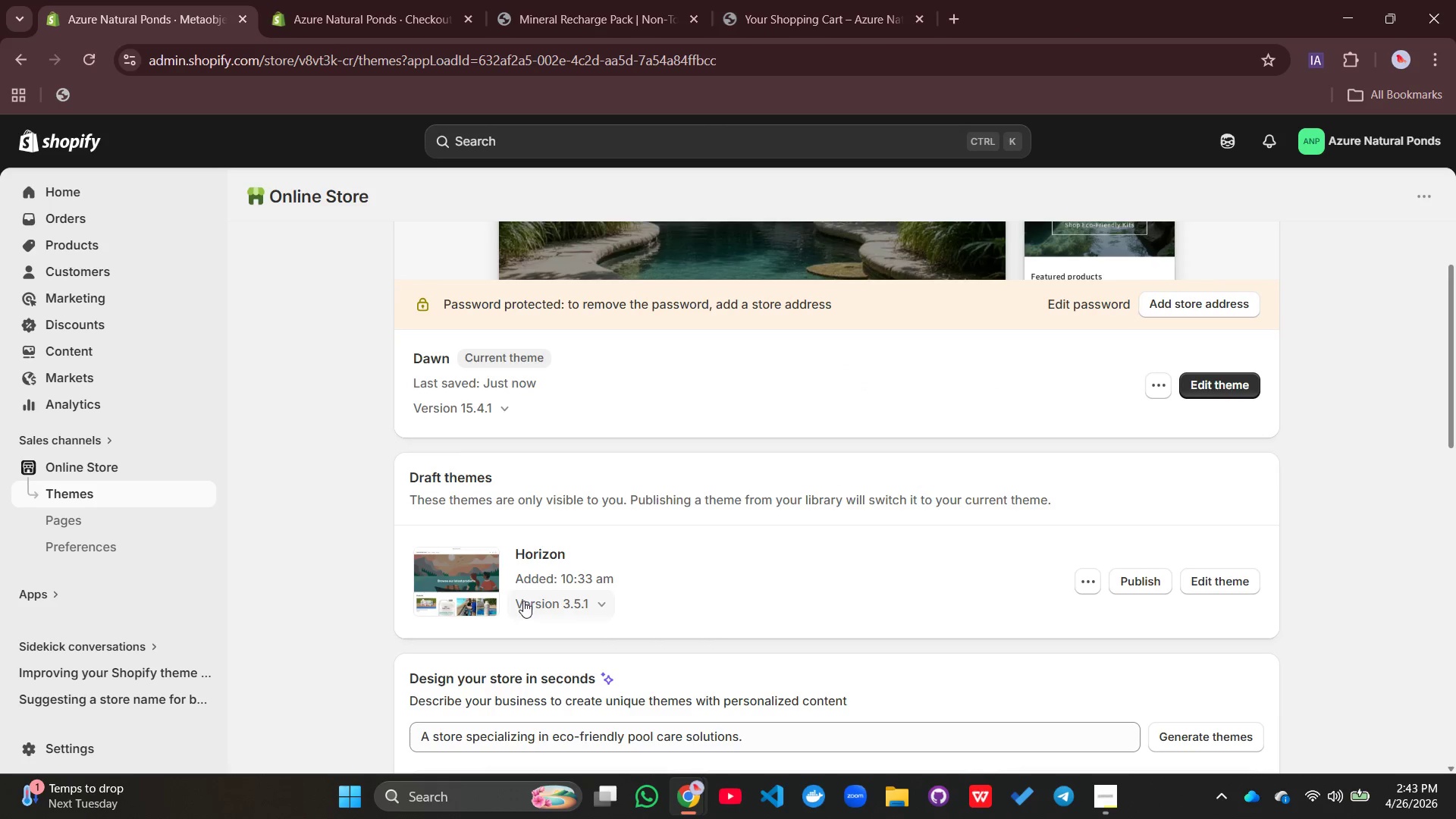 
scroll: coordinate [777, 542], scroll_direction: none, amount: 0.0
 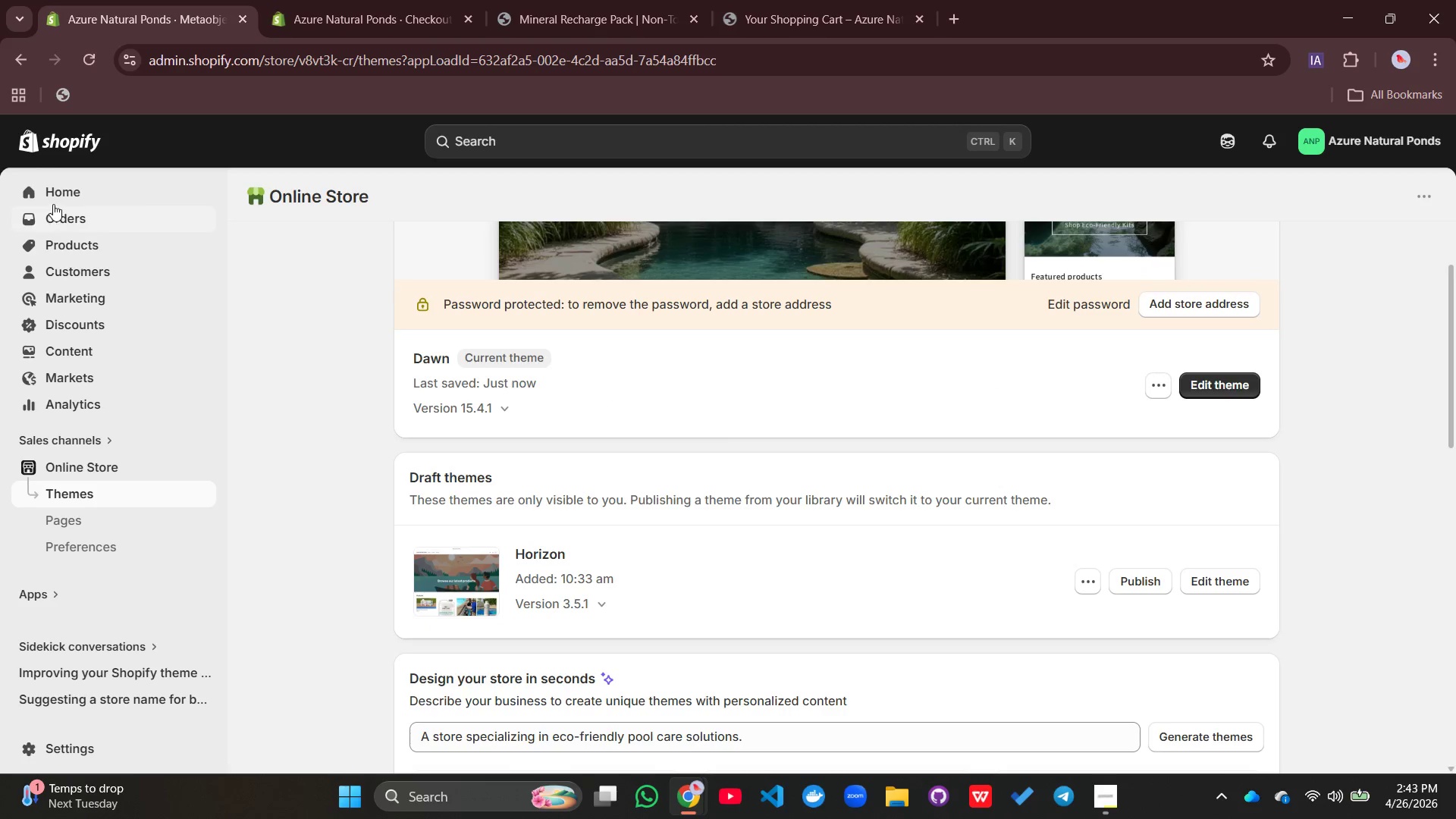 
left_click([55, 193])
 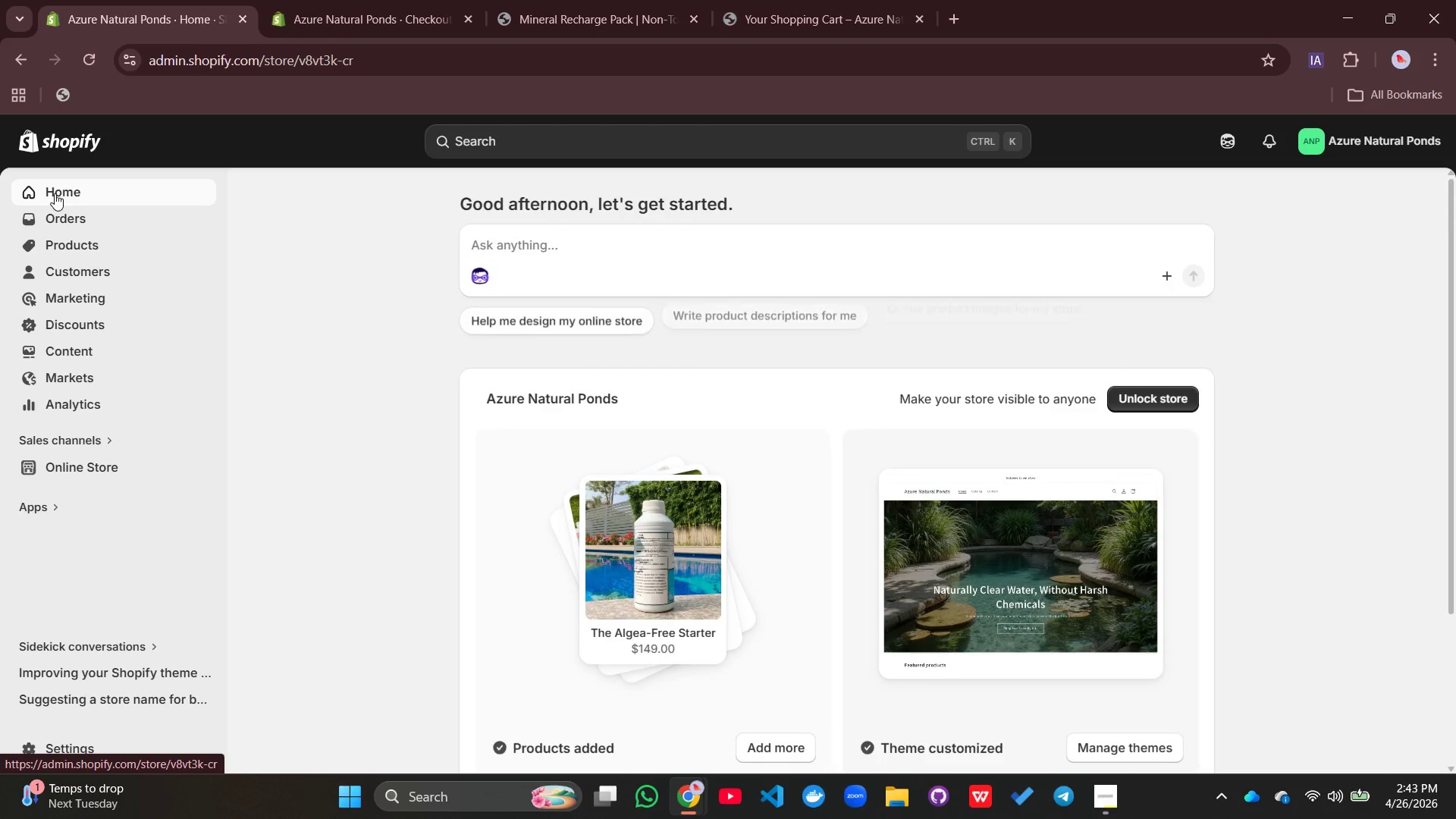 
scroll: coordinate [927, 539], scroll_direction: down, amount: 7.0
 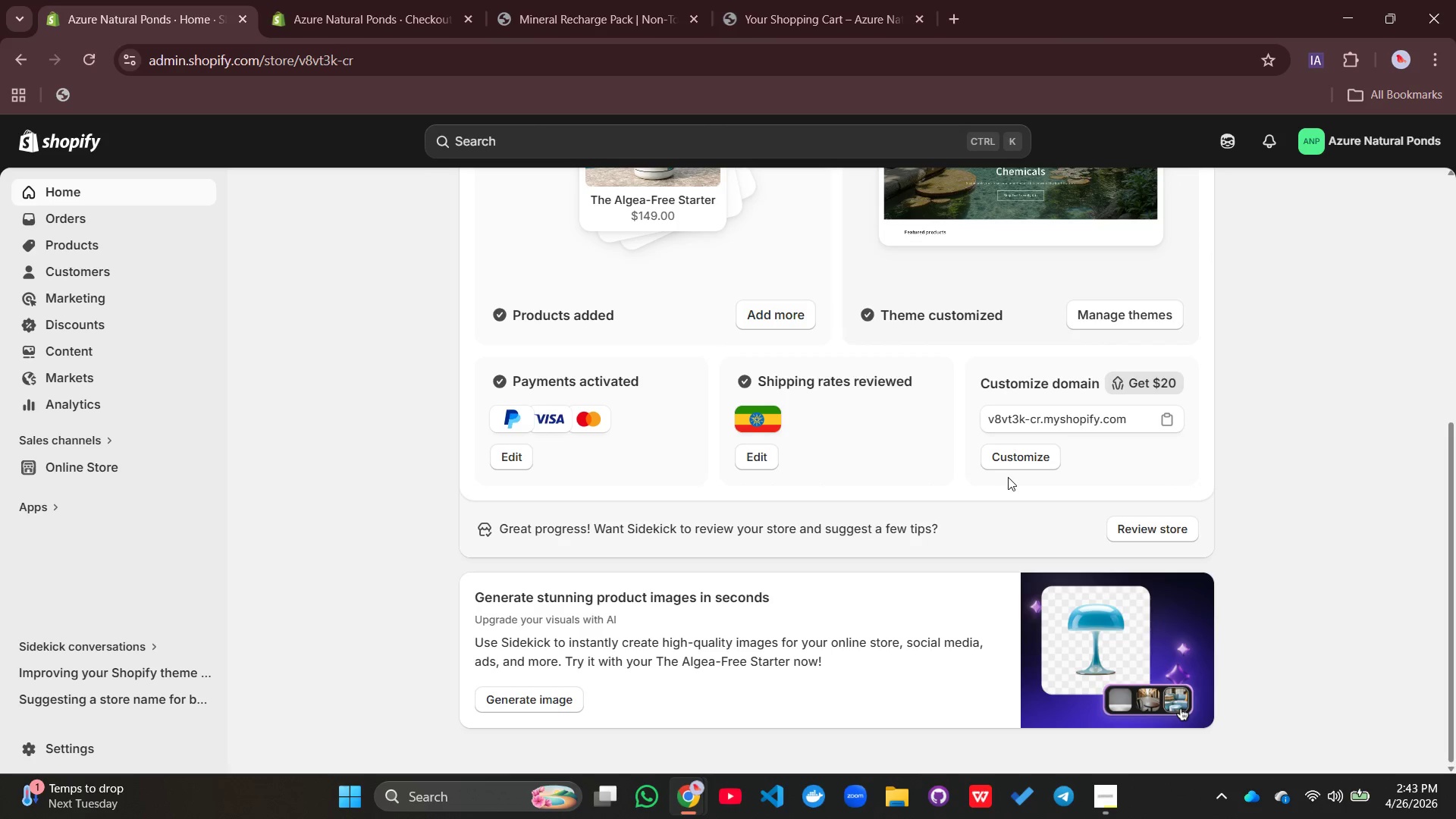 
left_click([1008, 457])
 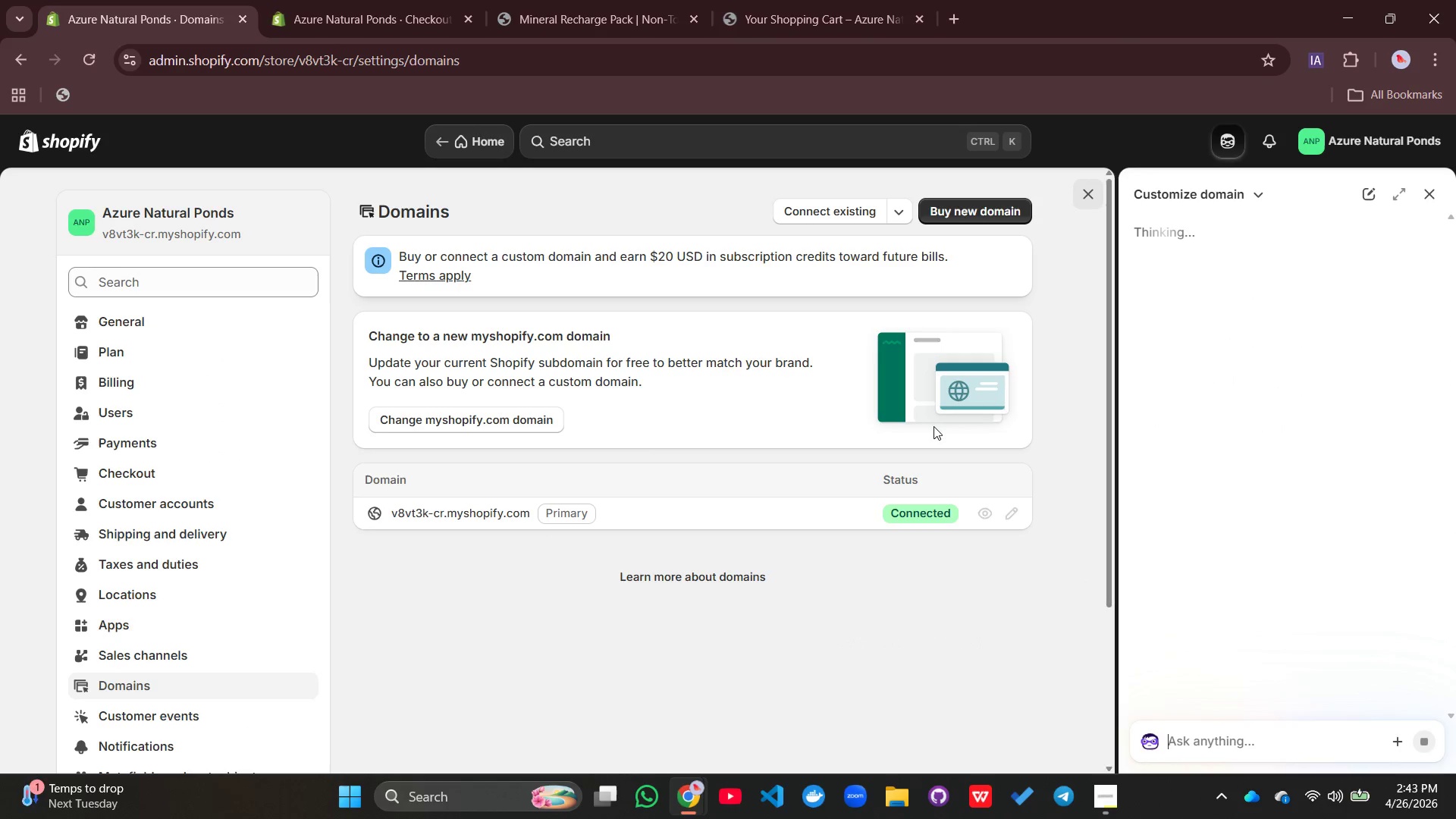 
left_click([1006, 510])
 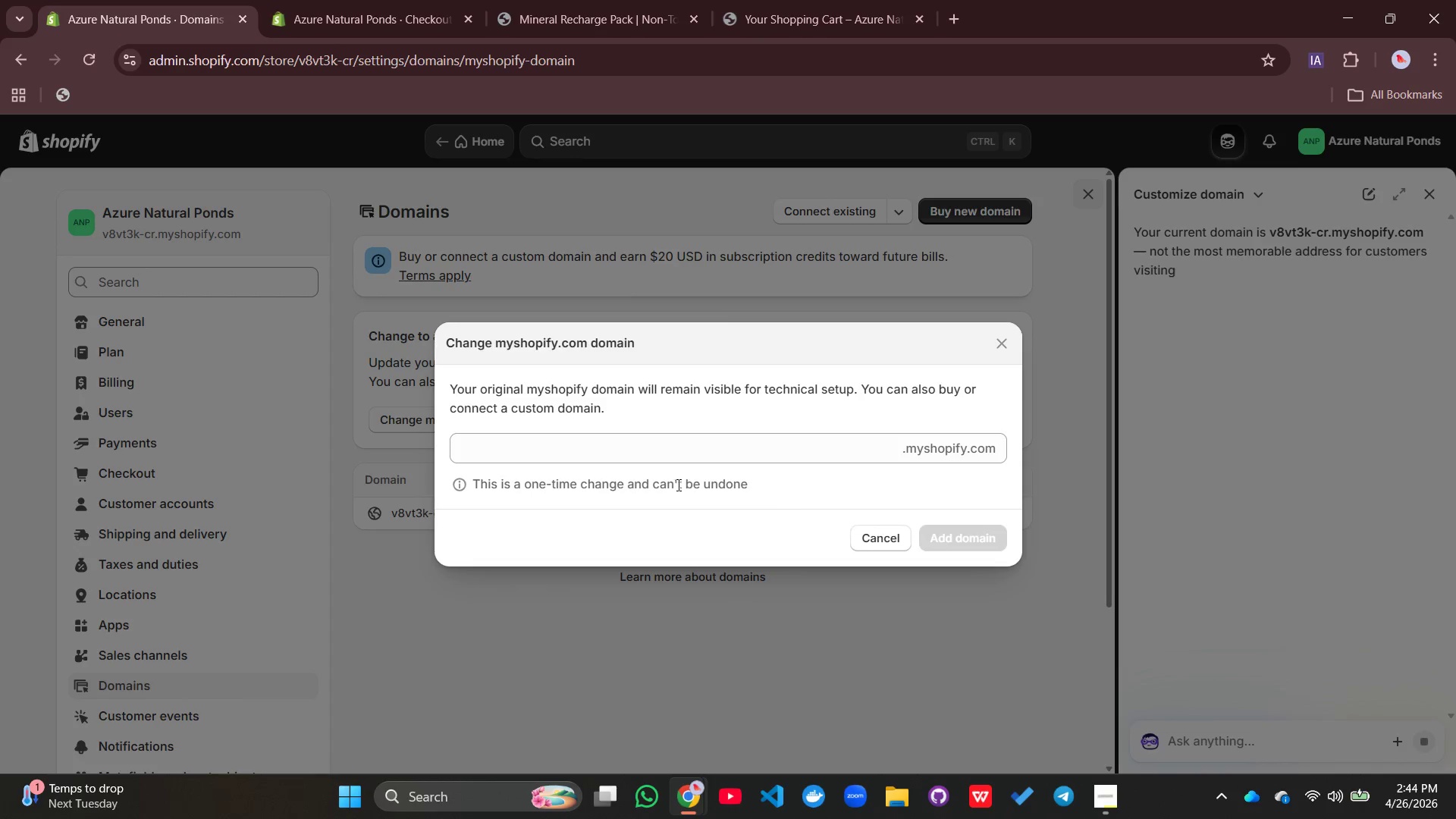 
left_click([617, 451])
 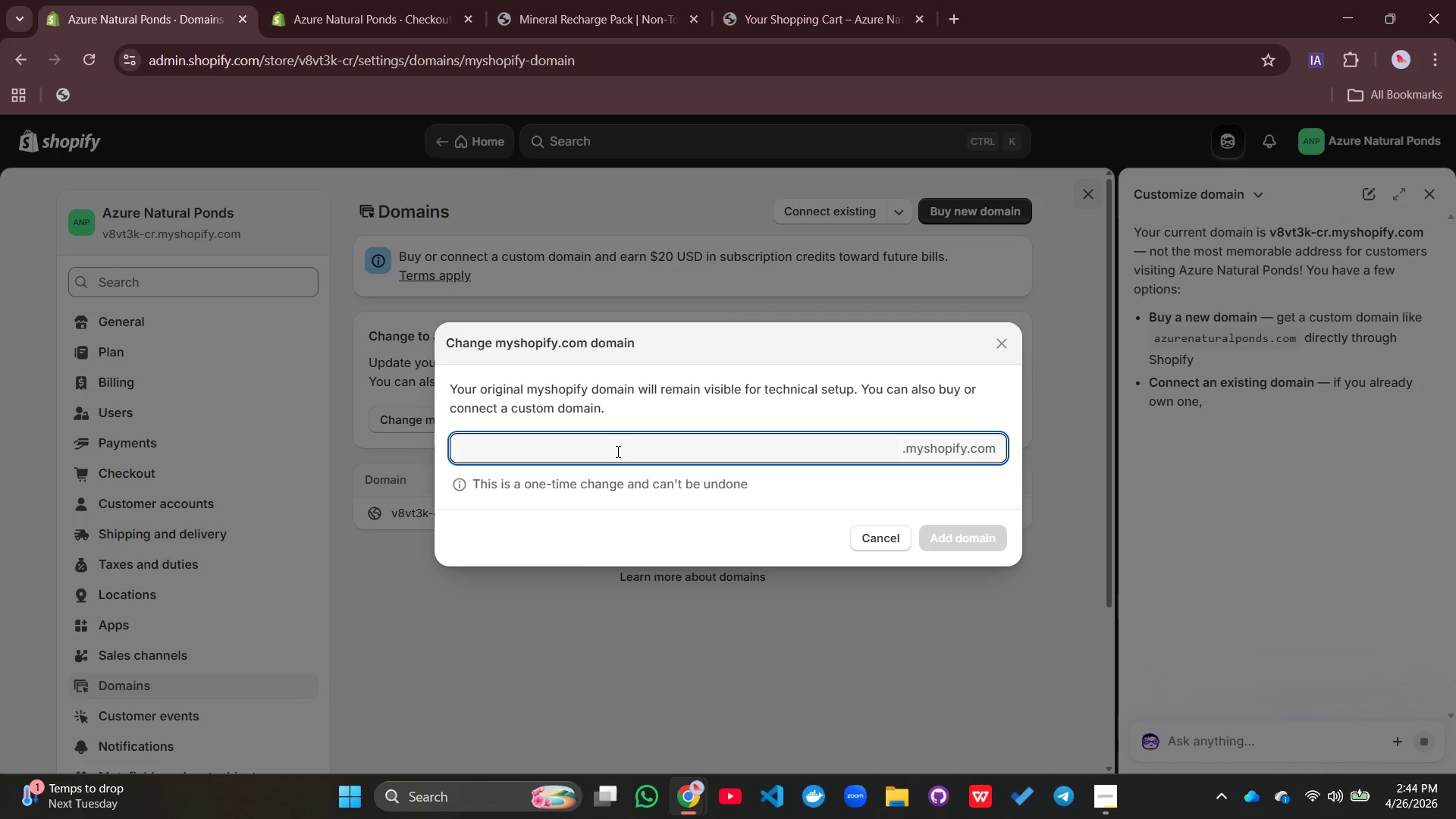 
type(Azure)
 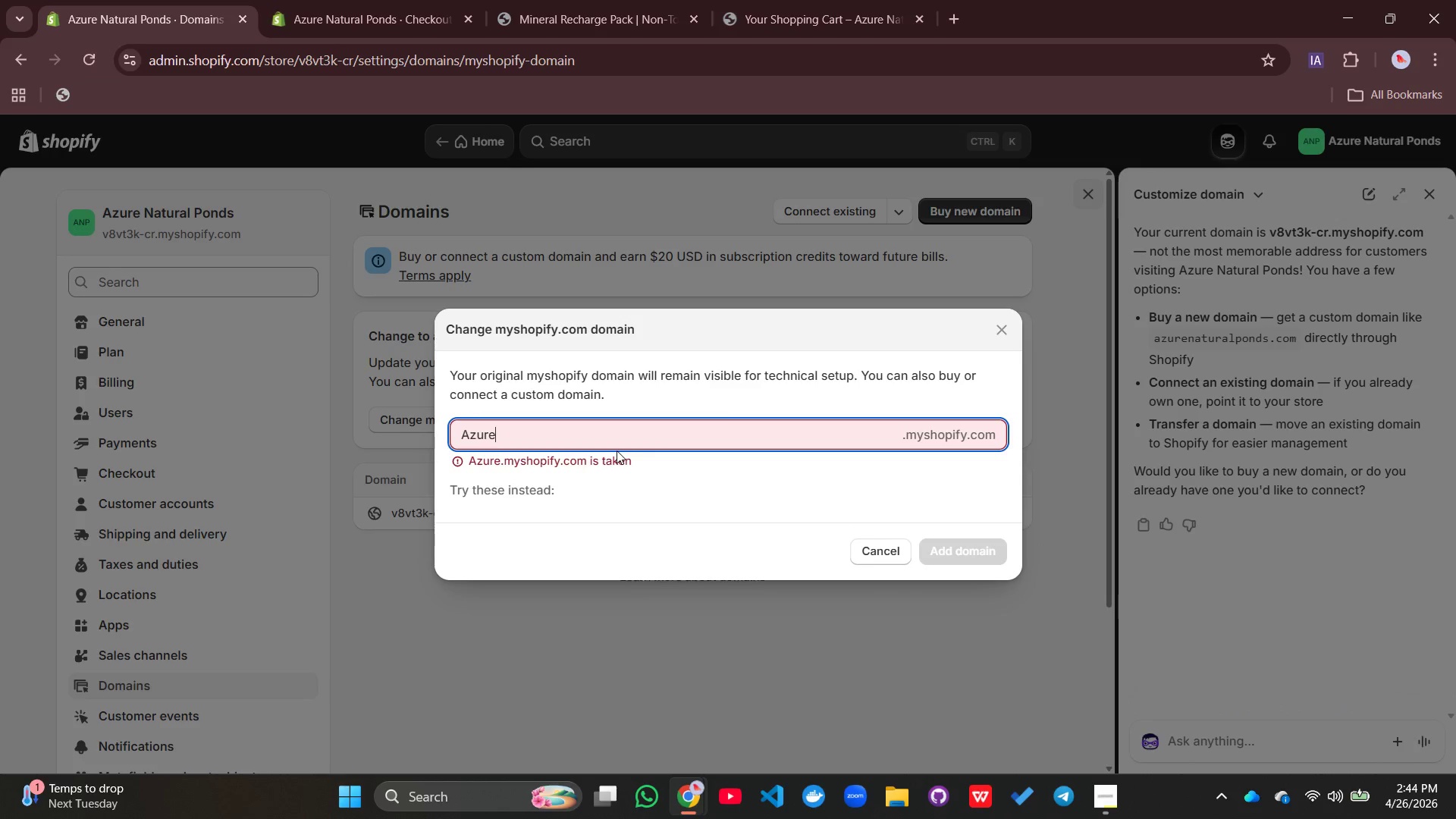 
type(Naturalpond)
 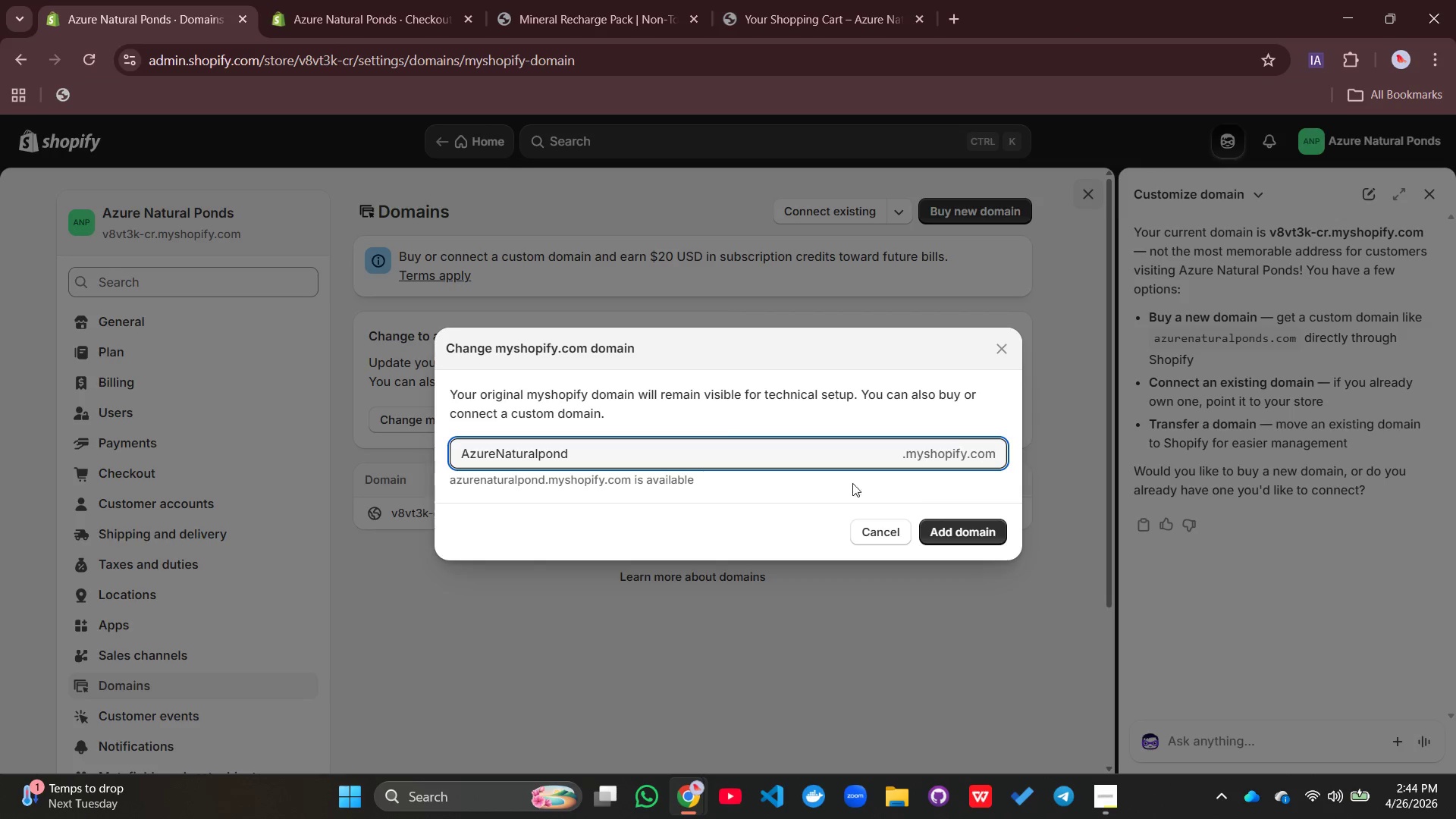 
left_click([952, 532])
 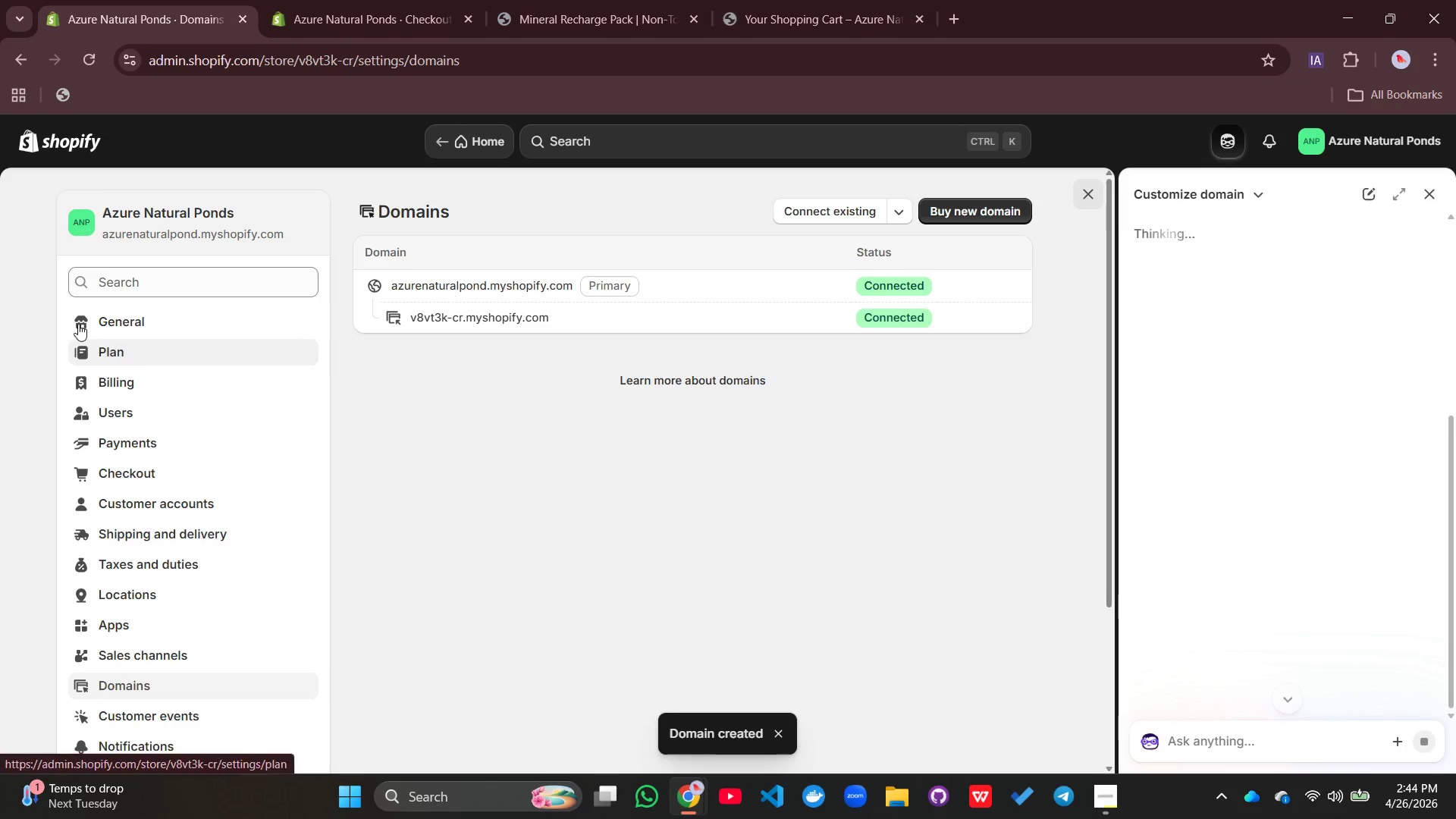 
wait(6.92)
 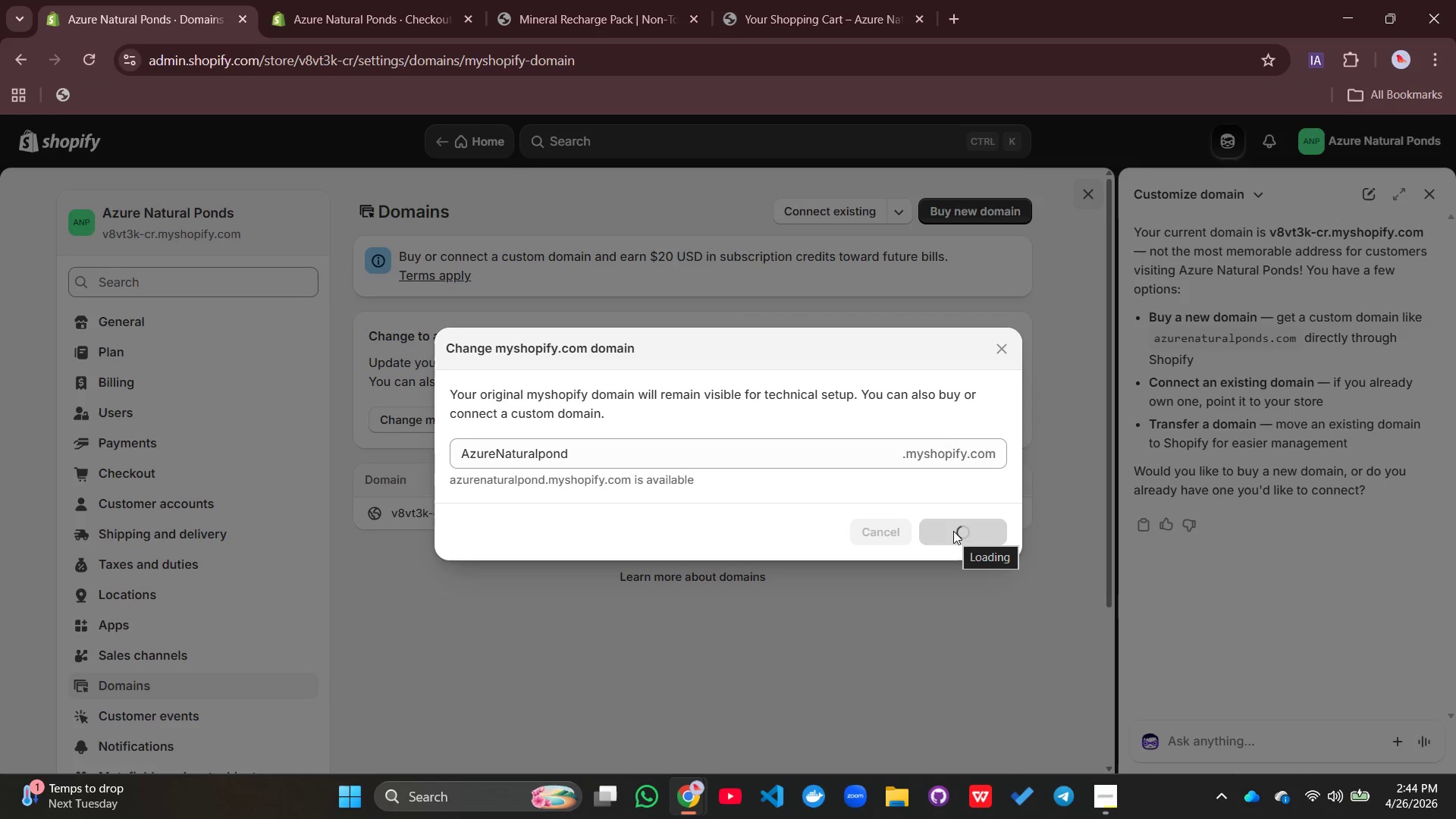 
left_click([46, 143])
 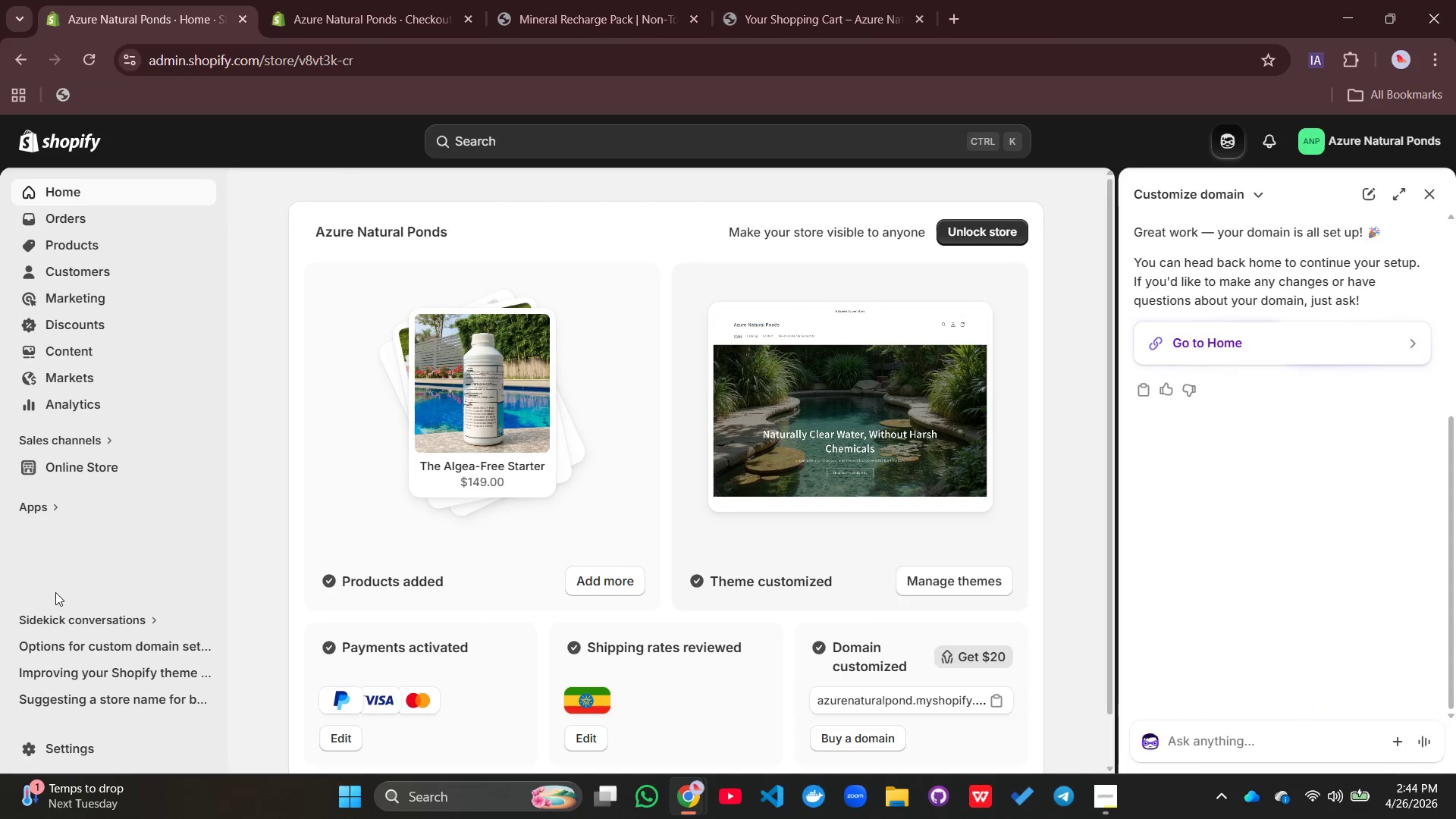 
left_click([89, 475])
 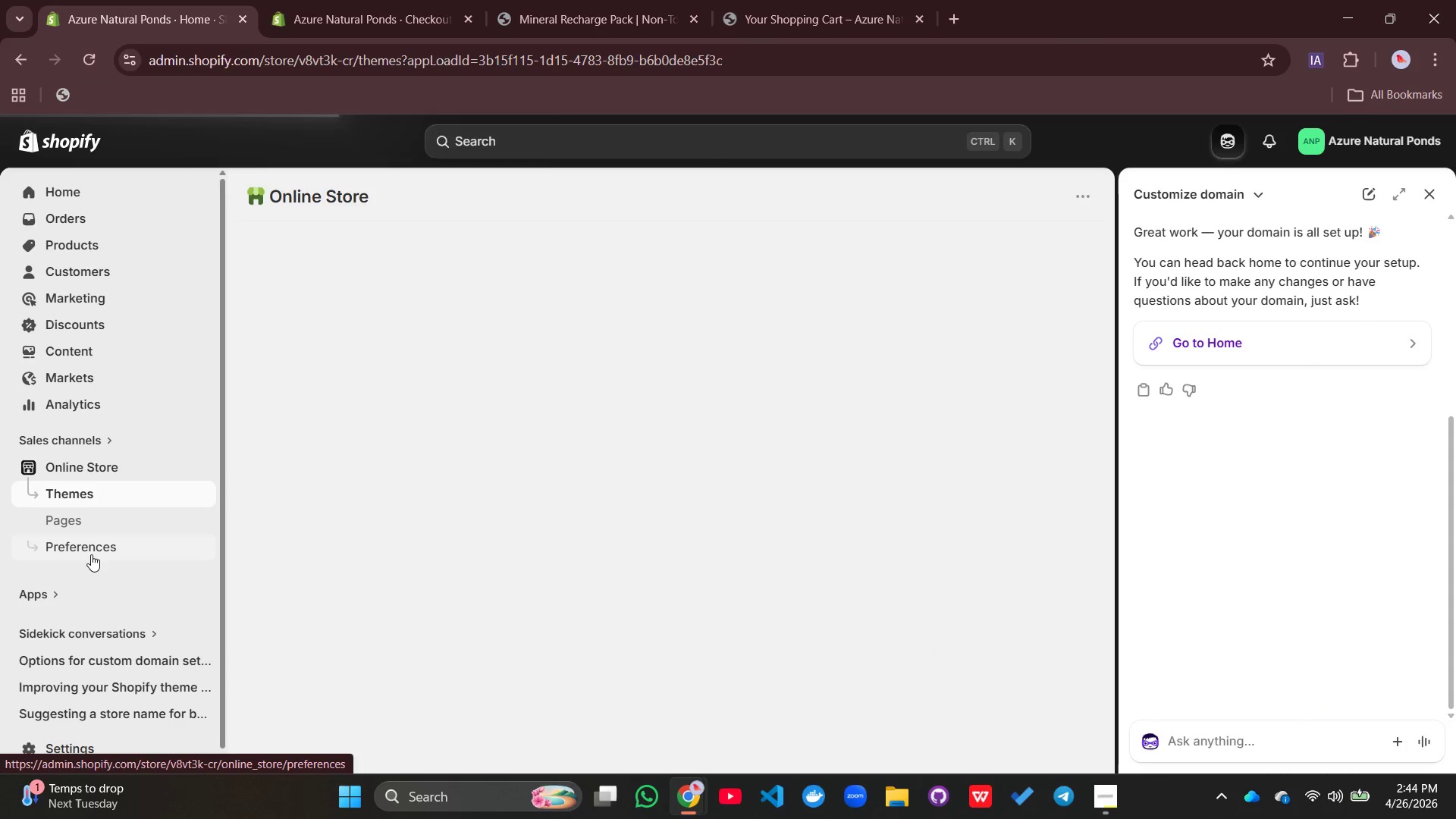 
left_click([87, 543])
 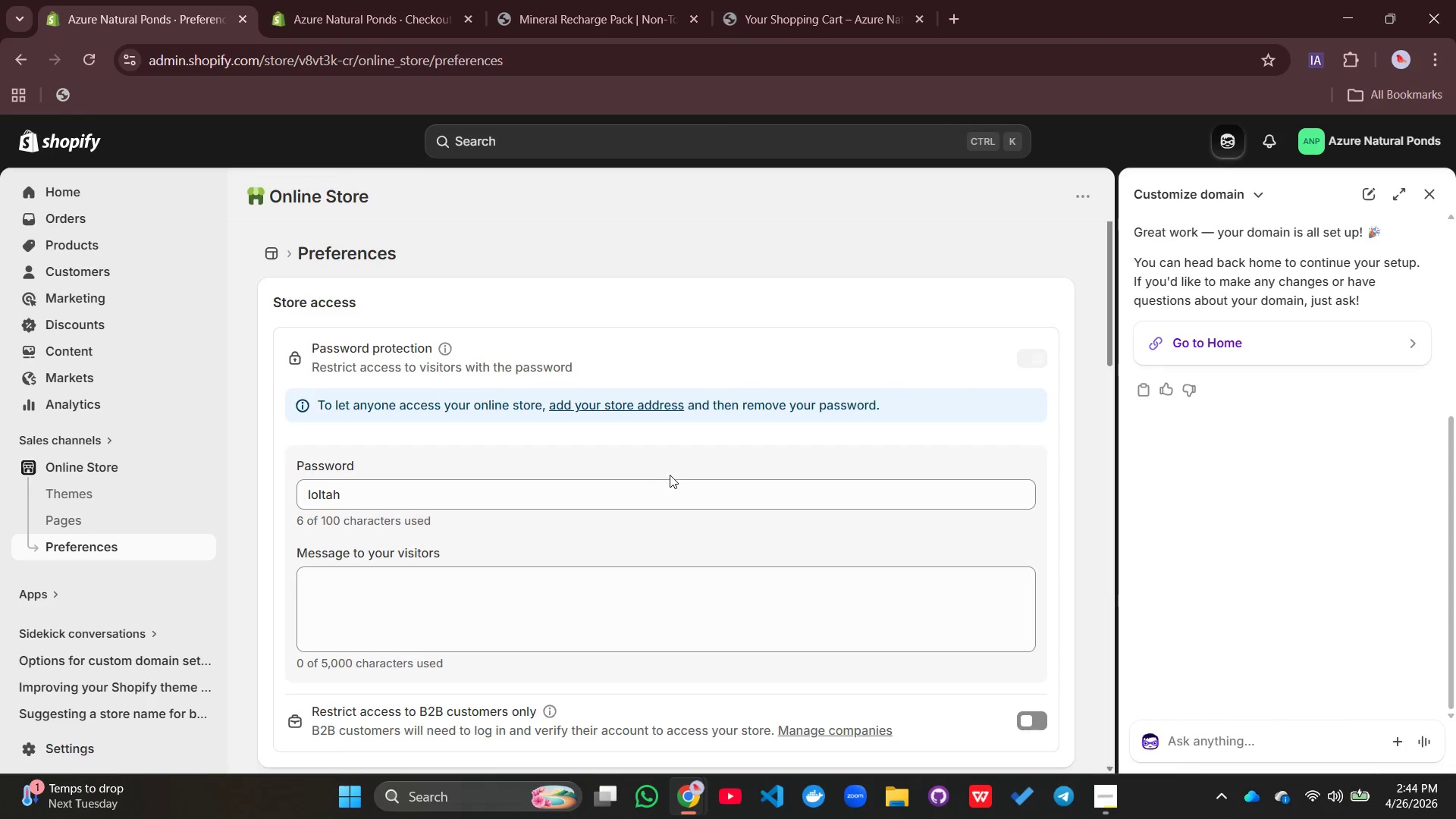 
wait(12.3)
 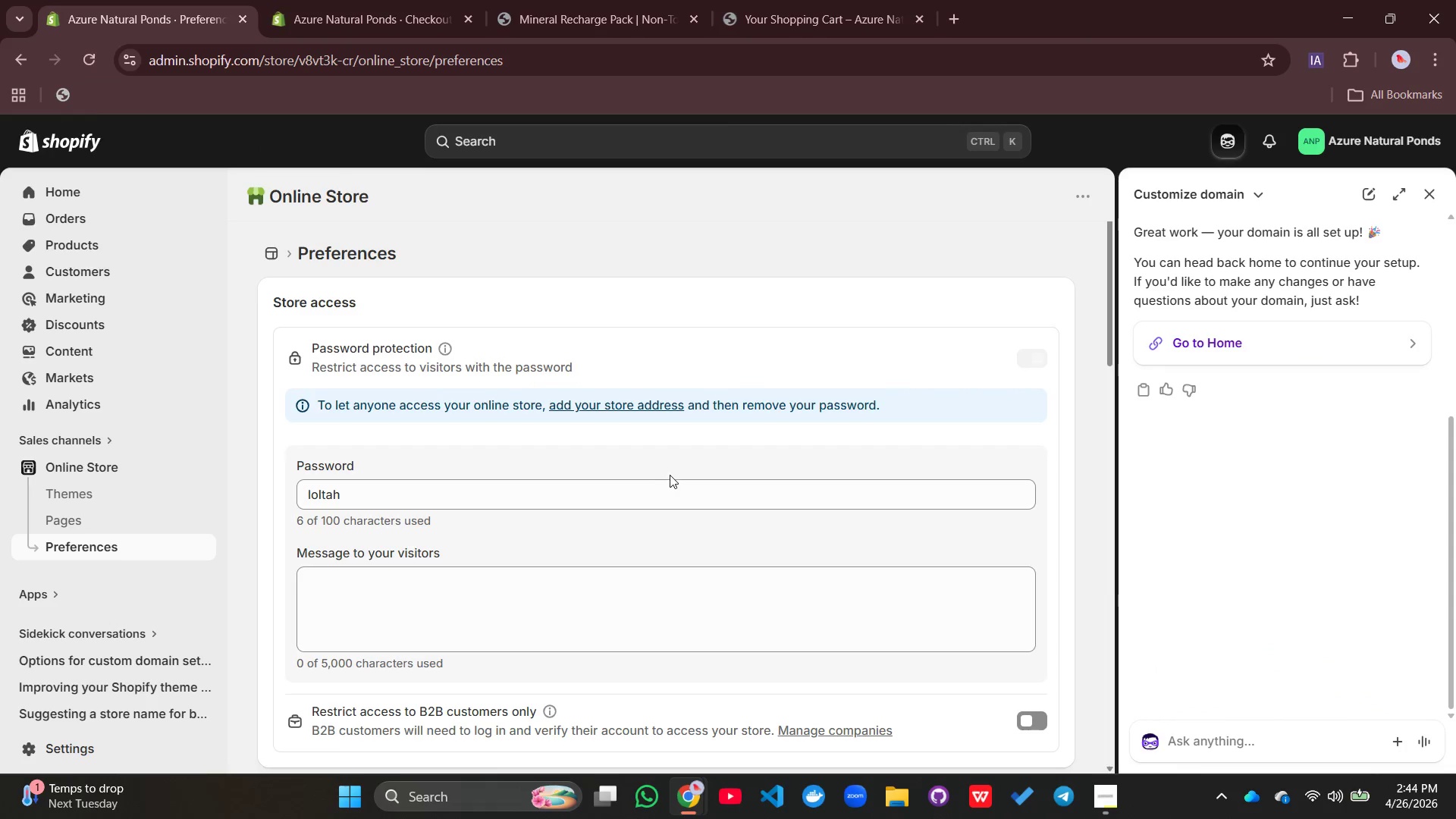 
left_click_drag(start_coordinate=[412, 499], to_coordinate=[225, 491])
 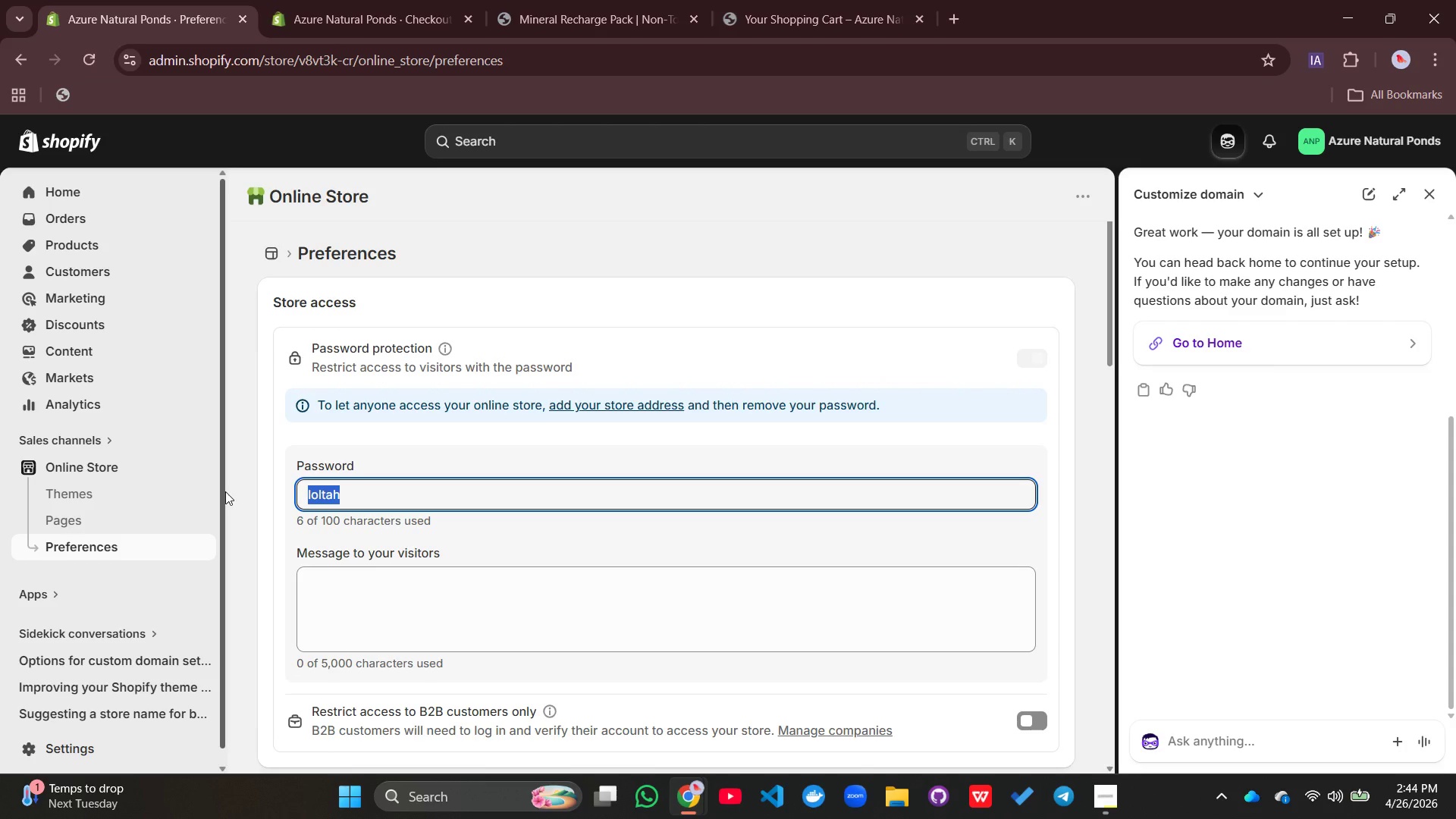 
type(Natr)
key(Backspace)
key(Backspace)
key(Backspace)
key(Backspace)
type(naturalponds)
 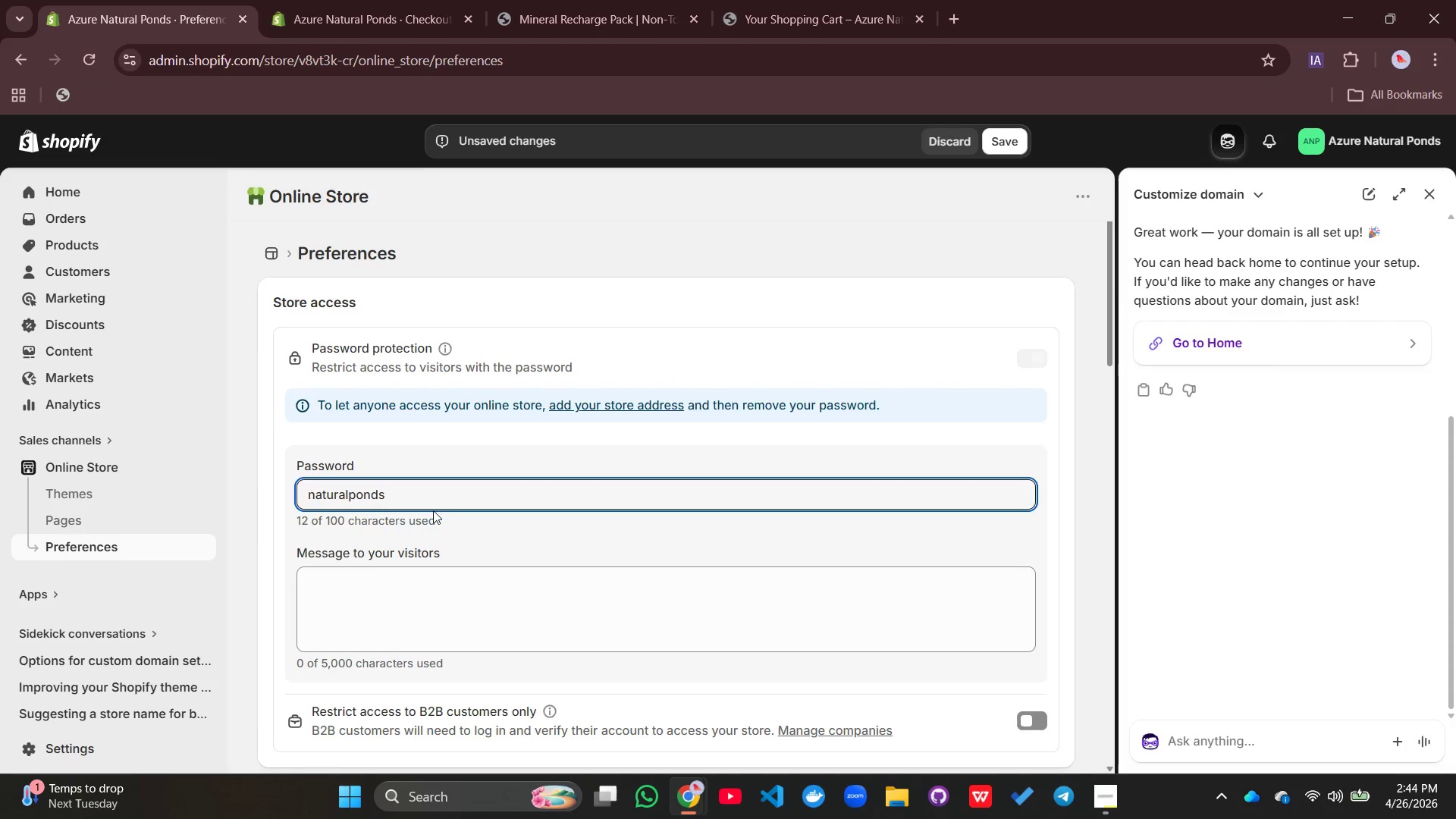 
left_click_drag(start_coordinate=[411, 500], to_coordinate=[307, 488])
 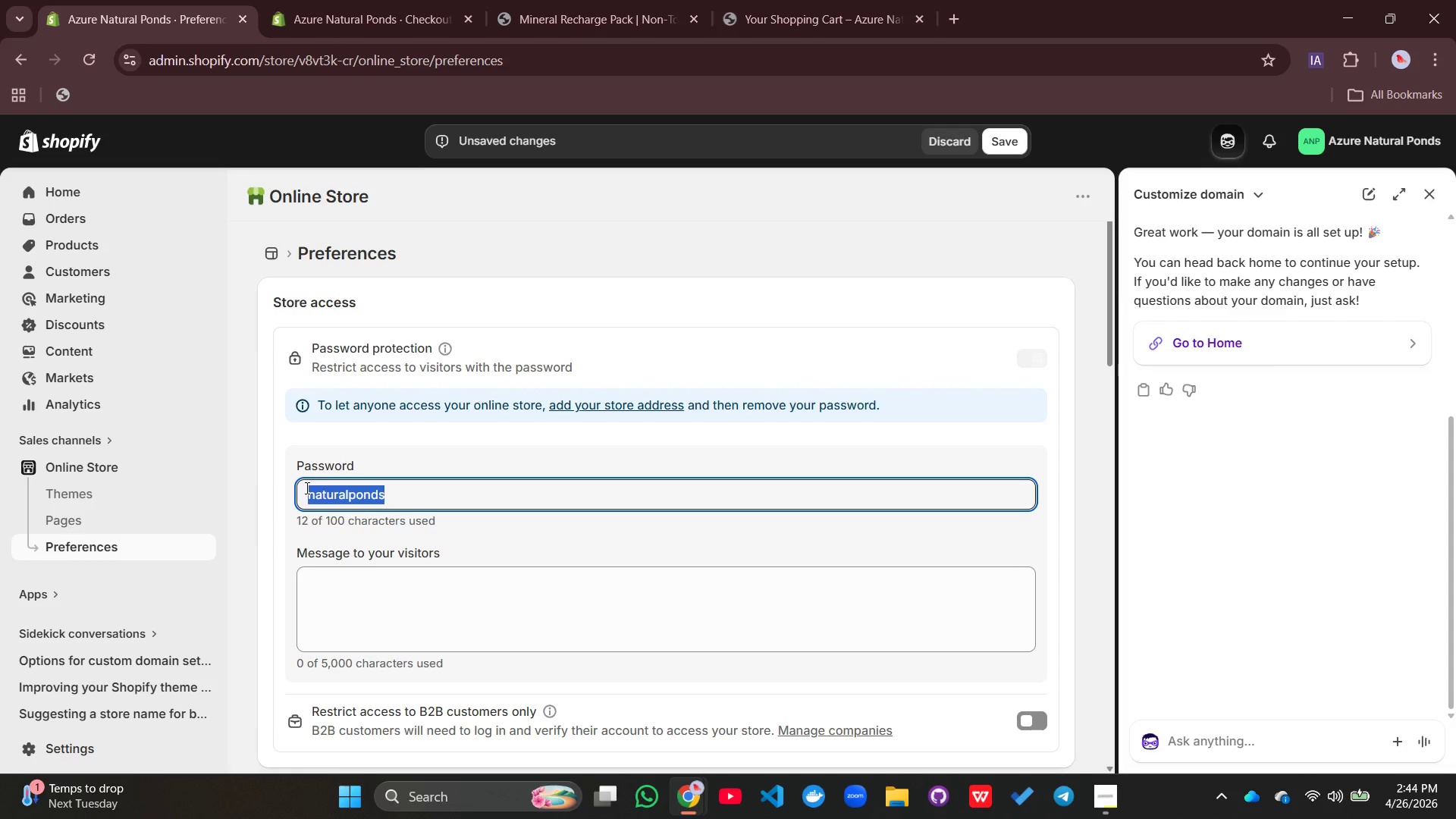 
key(Control+C)
 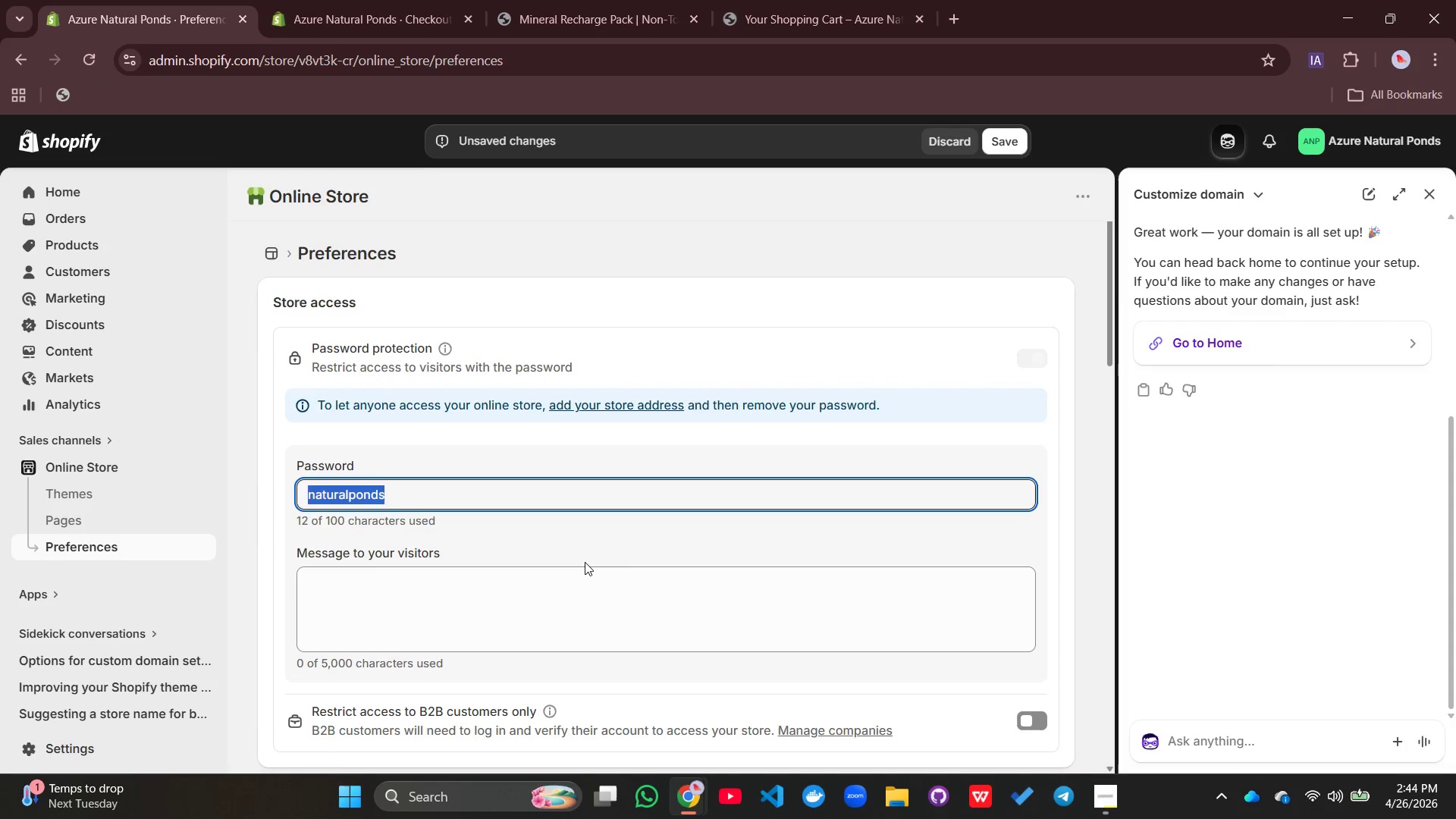 
left_click([584, 562])
 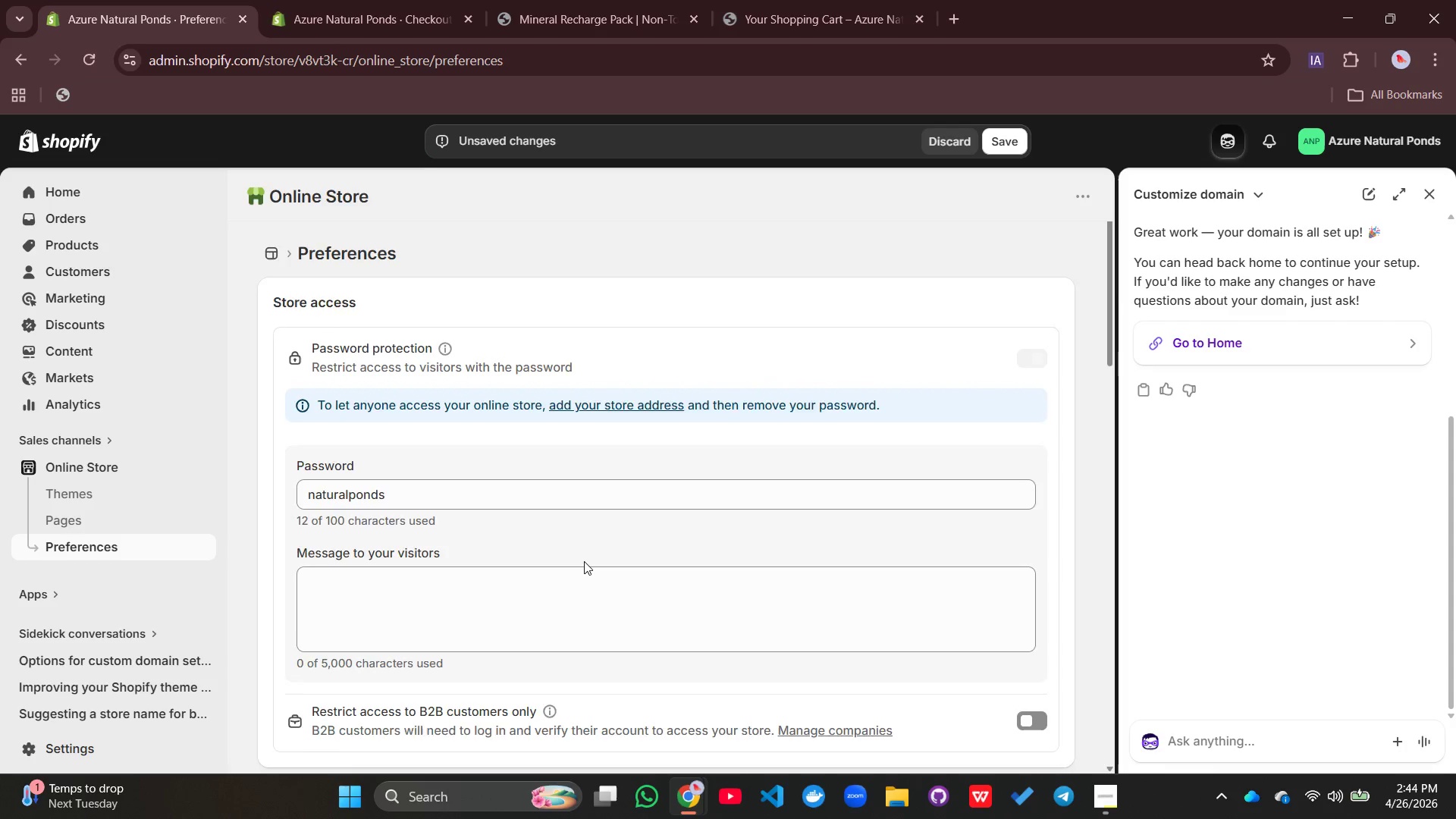 
scroll: coordinate [584, 561], scroll_direction: down, amount: 1.0
 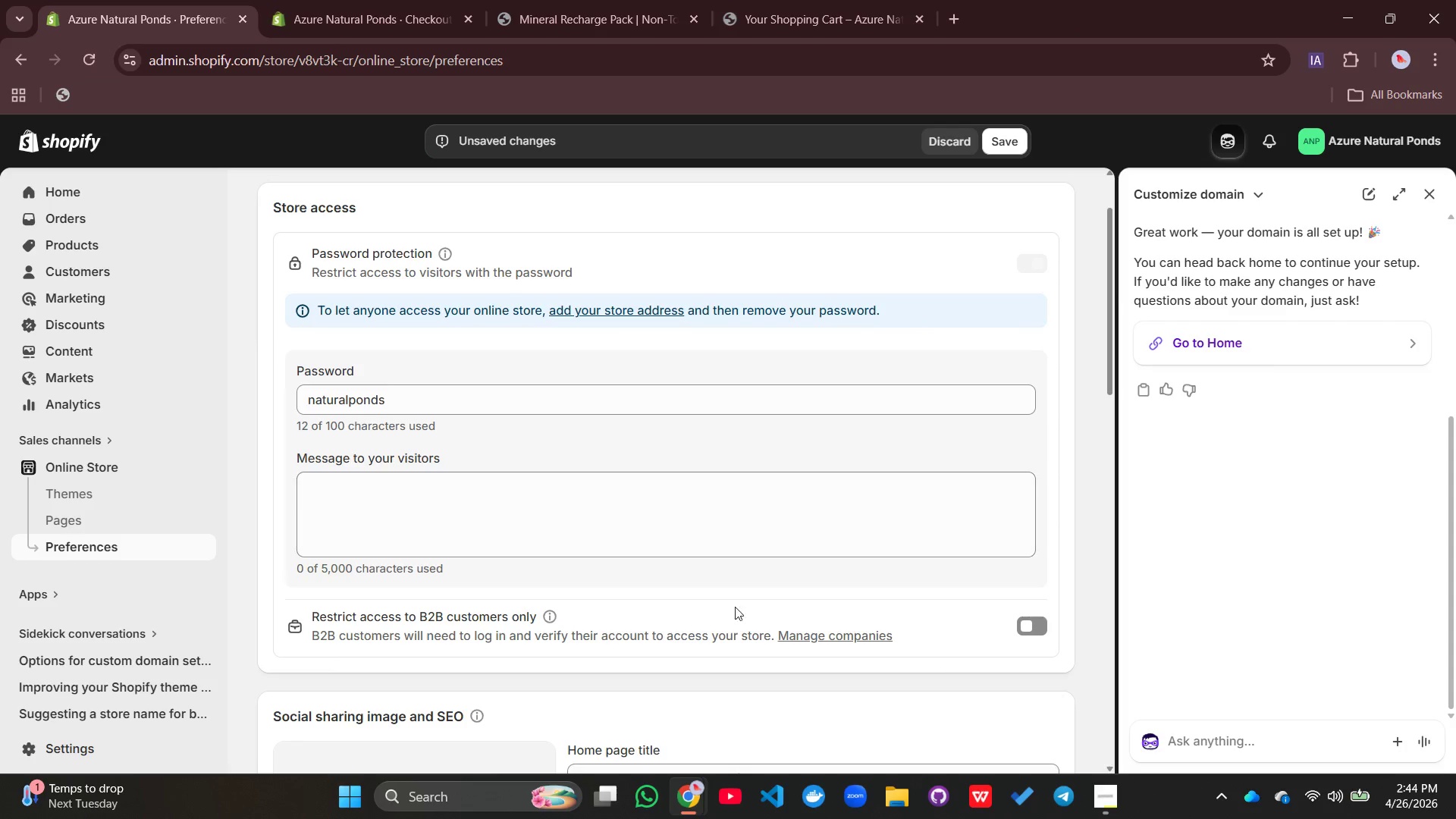 
left_click([1113, 790])